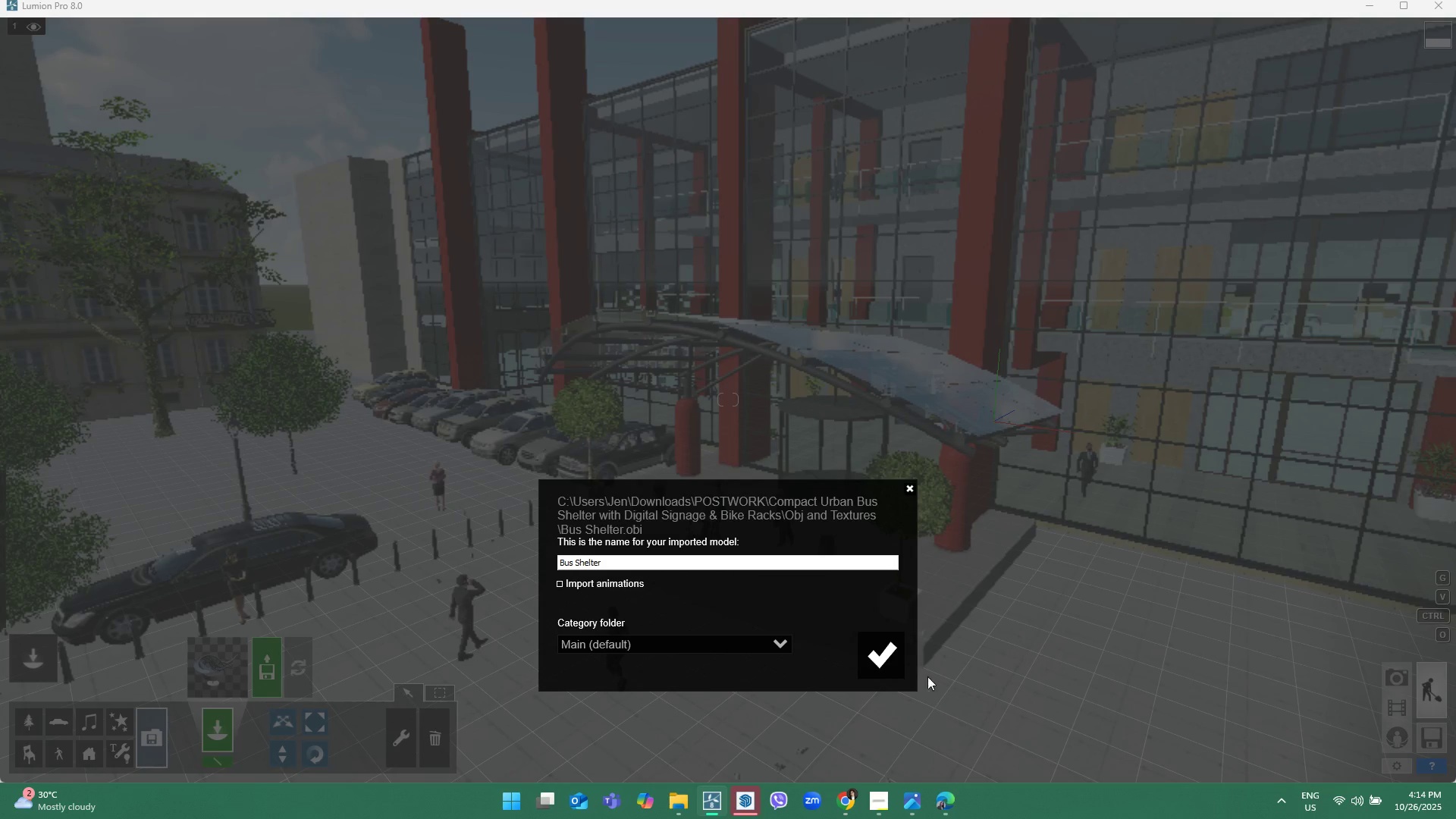 
left_click([894, 664])
 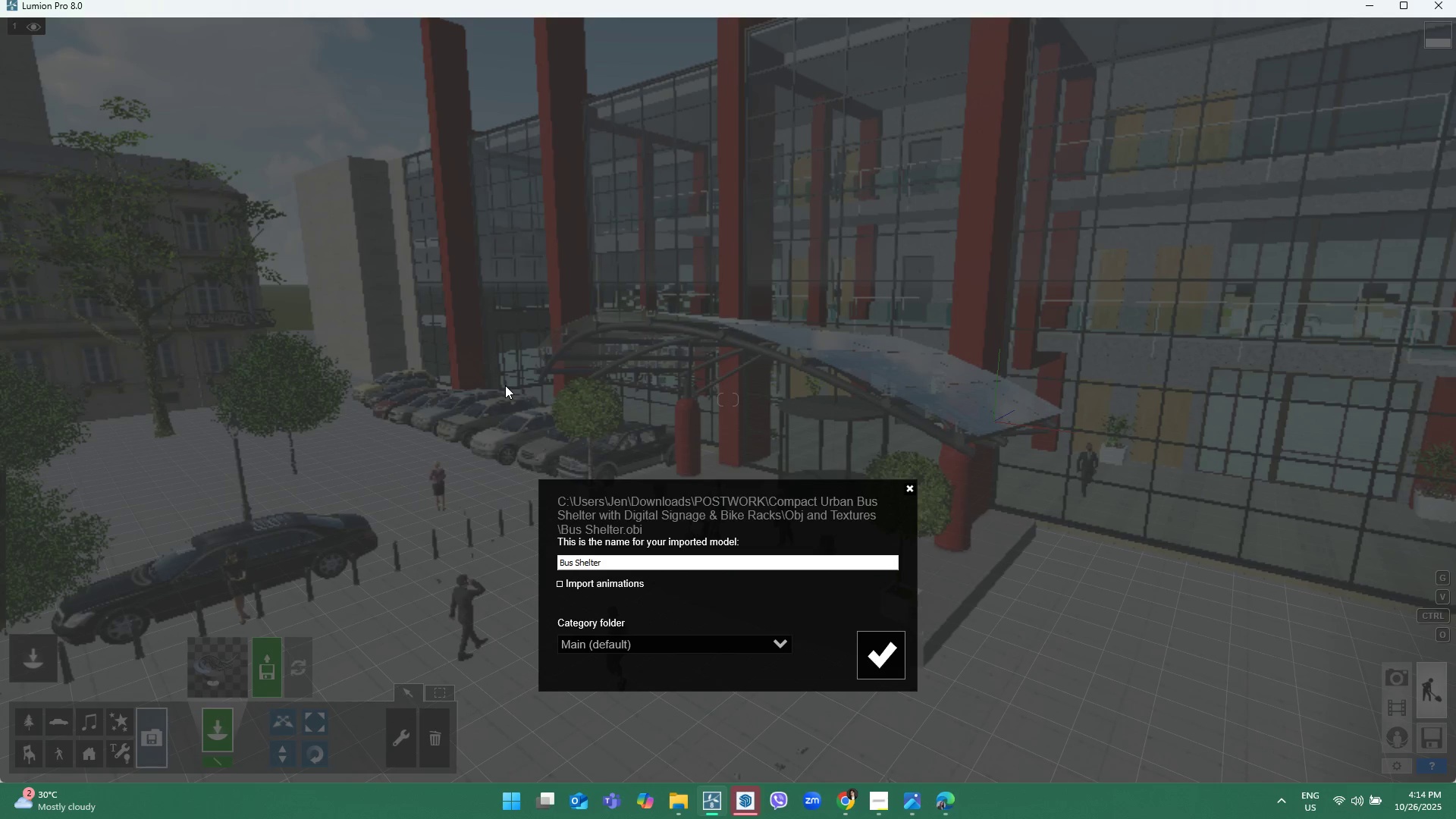 
scroll: coordinate [670, 290], scroll_direction: down, amount: 5.0
 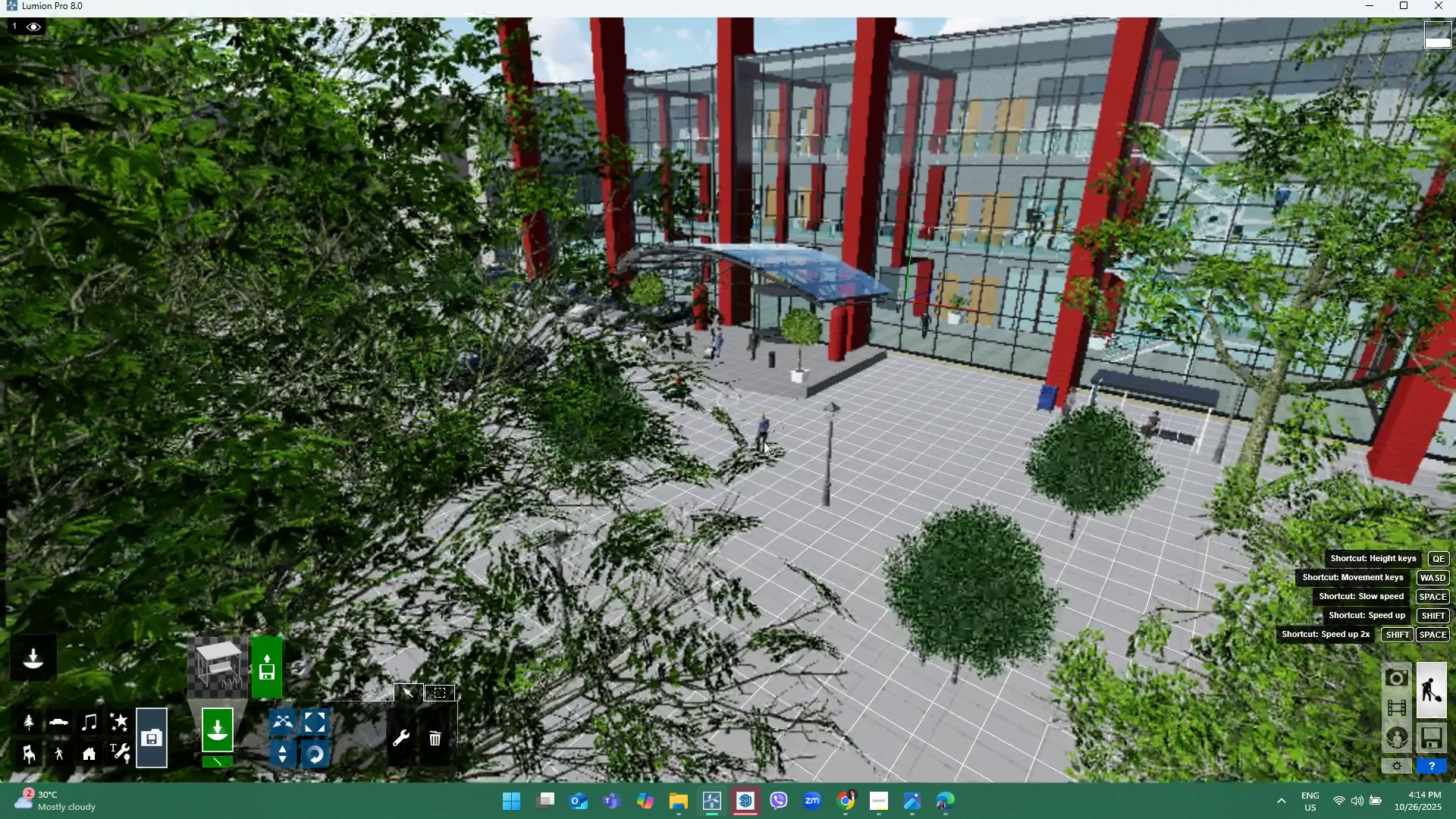 
scroll: coordinate [557, 453], scroll_direction: up, amount: 4.0
 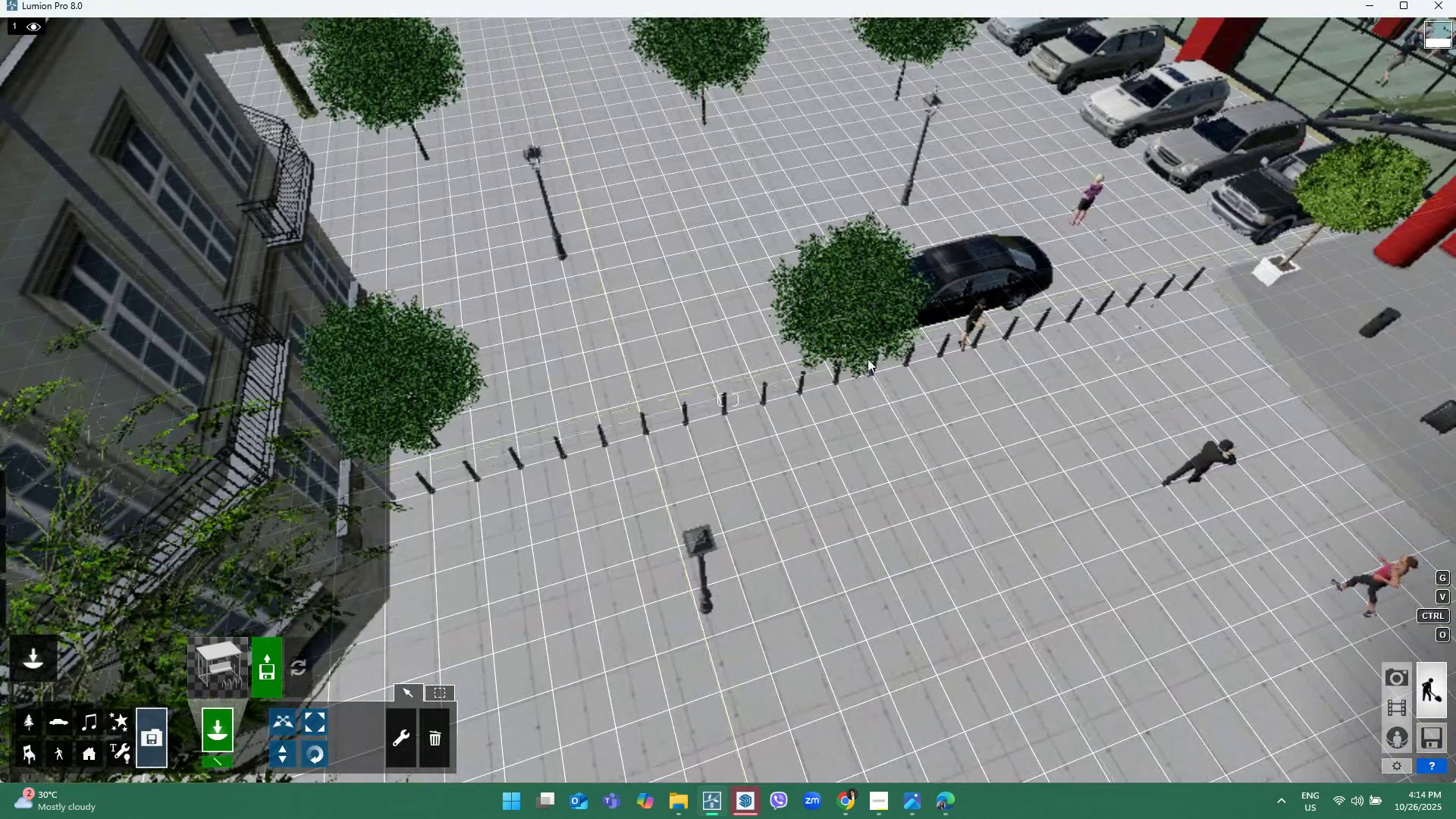 
right_click([868, 359])
 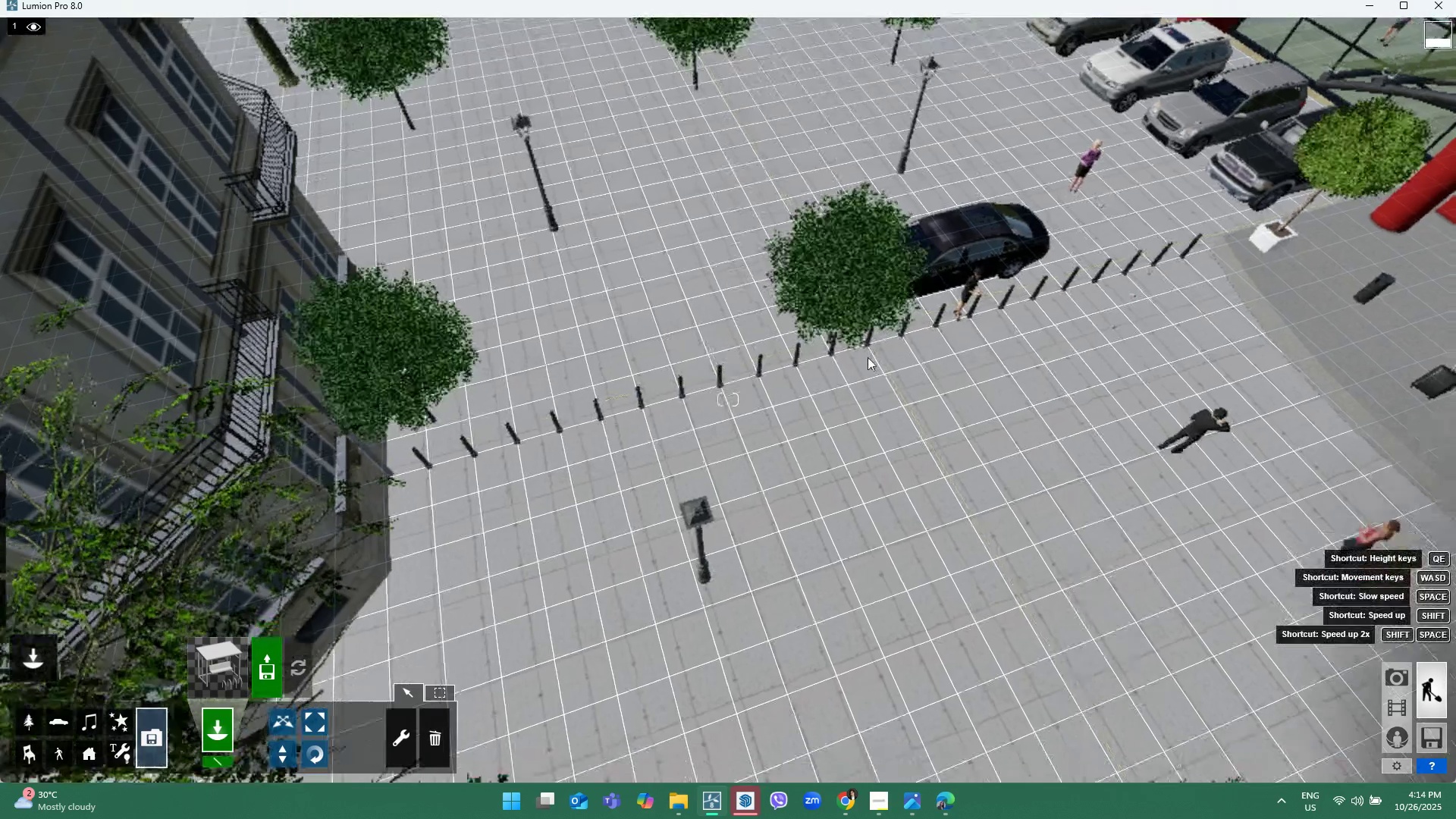 
scroll: coordinate [755, 168], scroll_direction: down, amount: 17.0
 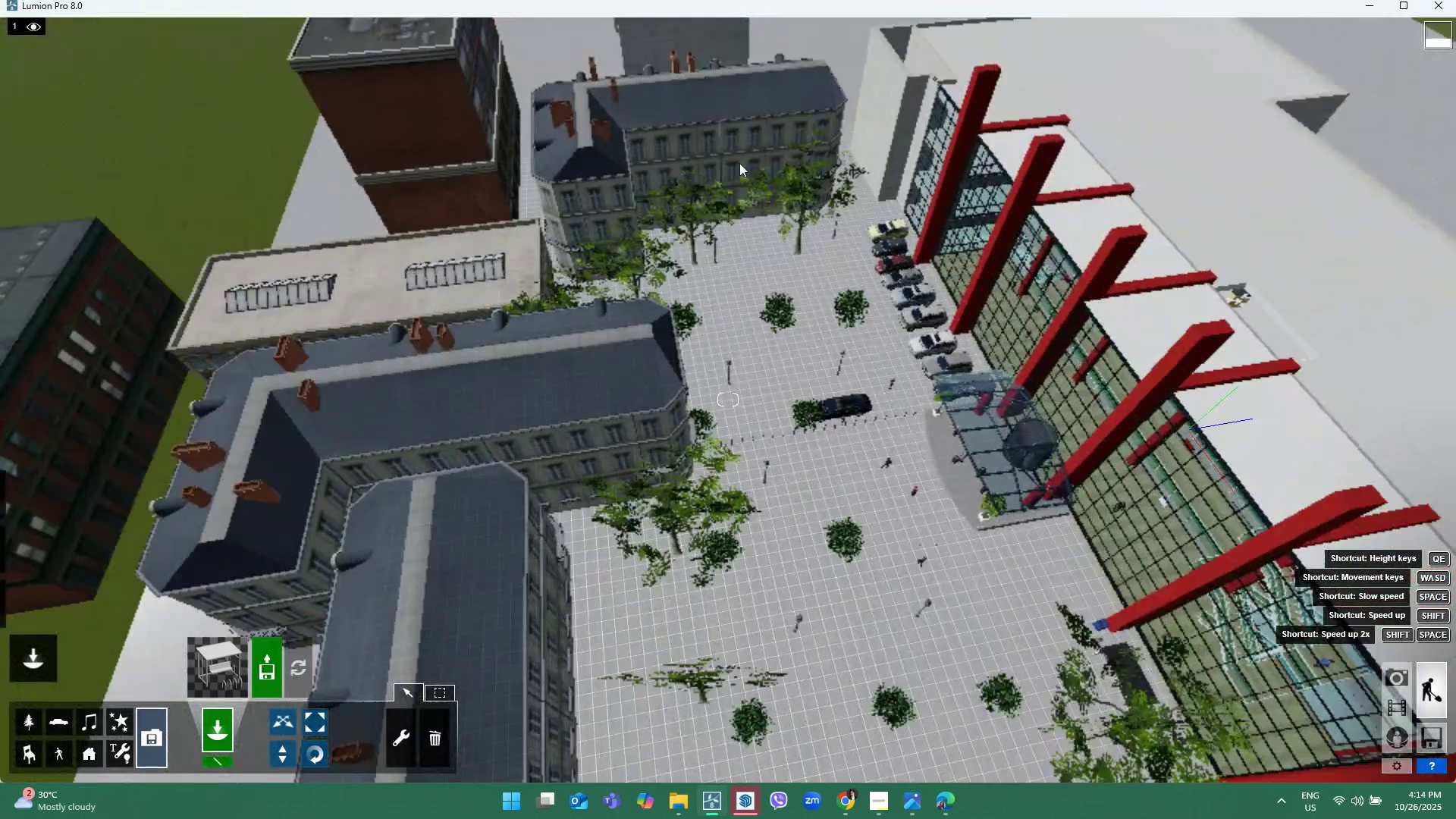 
right_click([748, 165])
 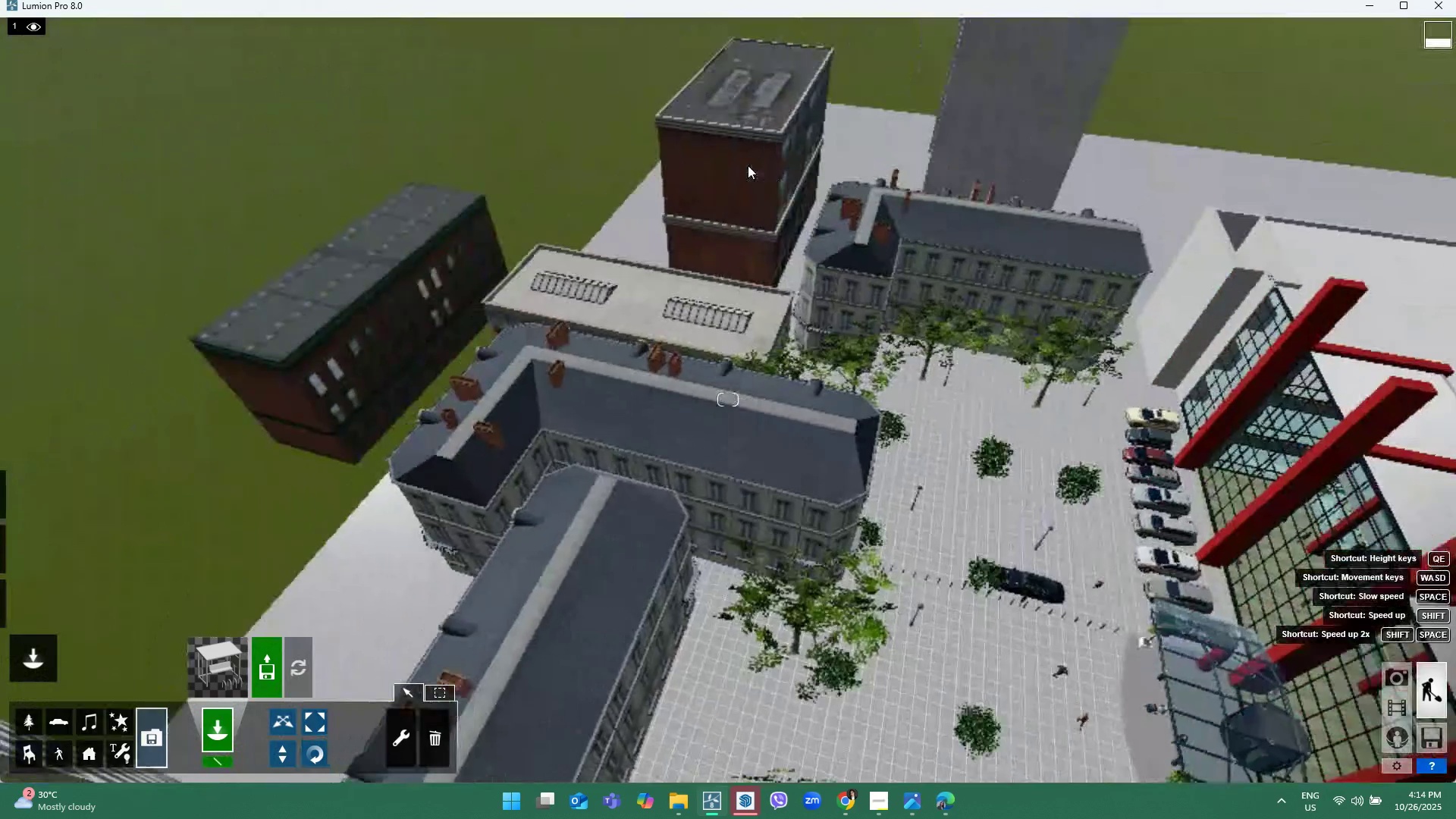 
scroll: coordinate [937, 100], scroll_direction: up, amount: 15.0
 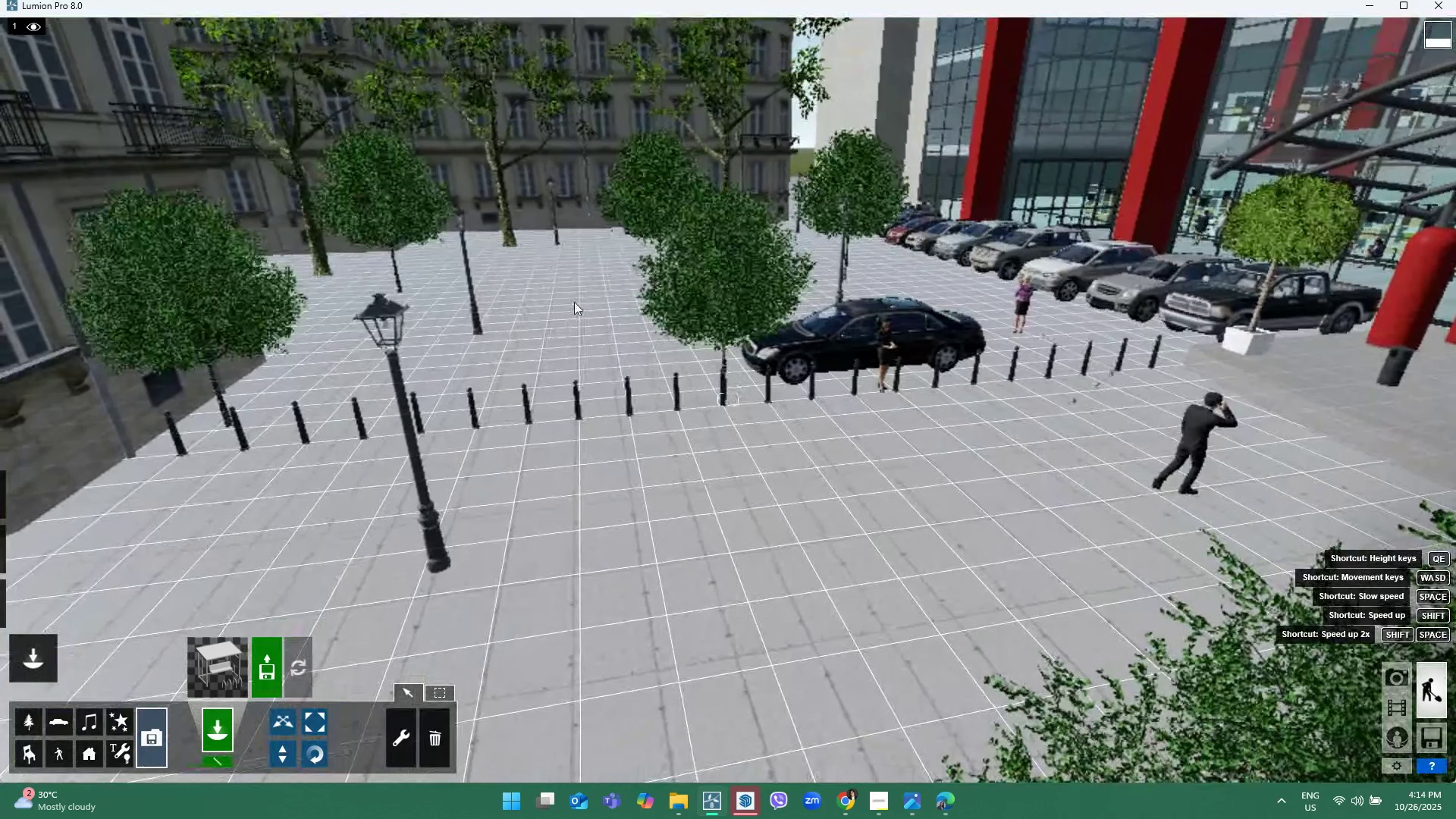 
right_click([937, 100])
 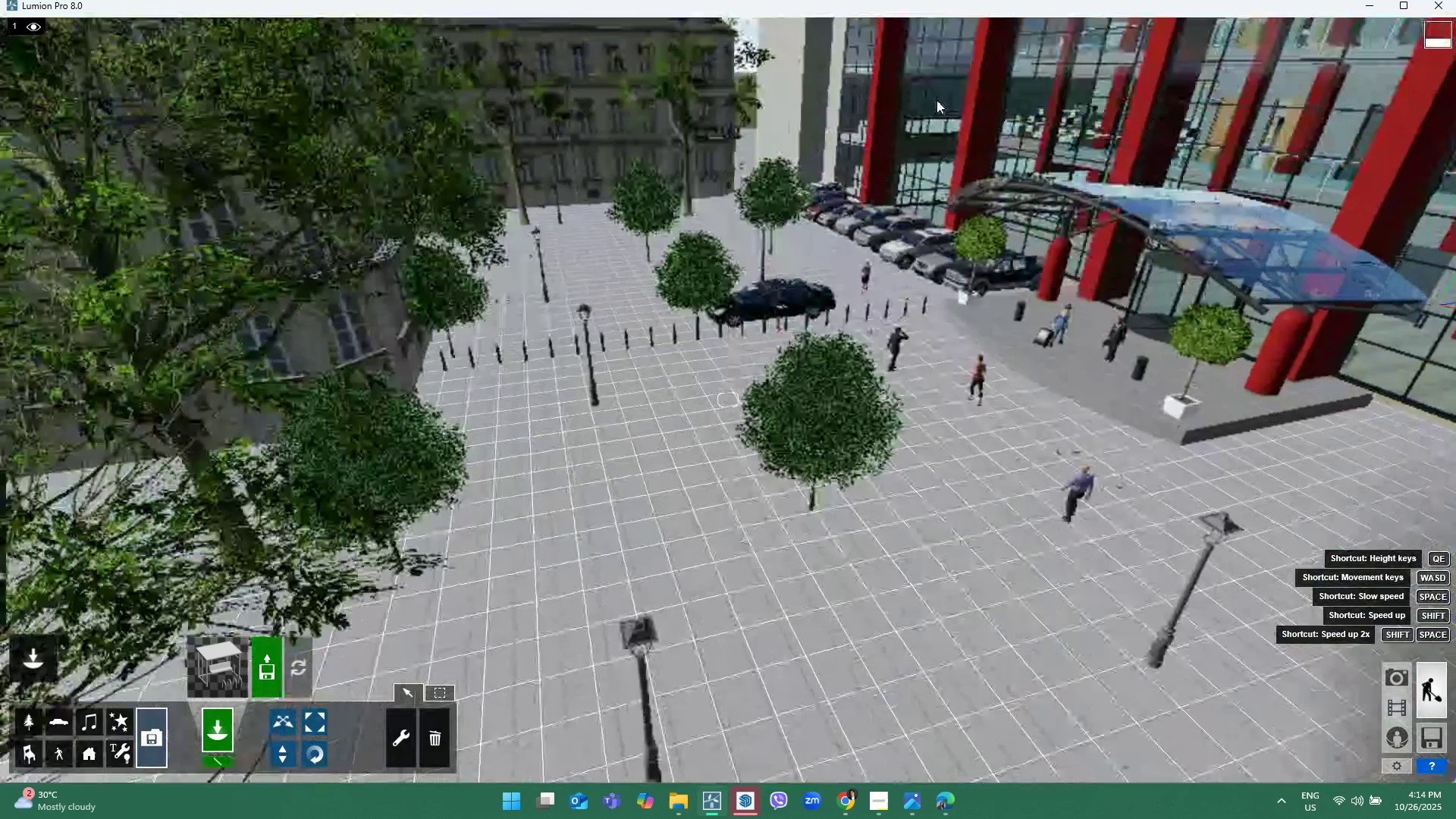 
scroll: coordinate [639, 494], scroll_direction: up, amount: 5.0
 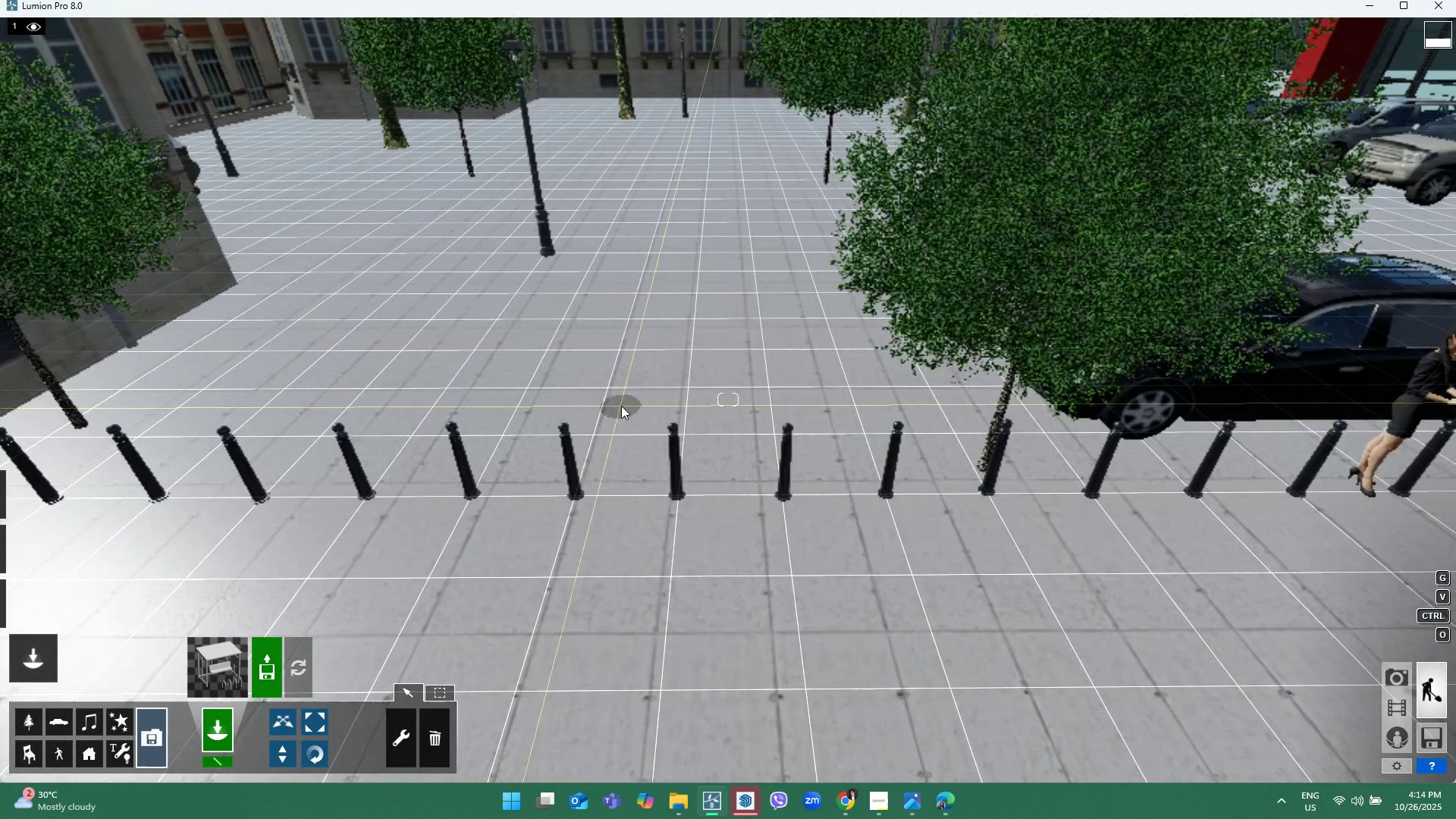 
left_click([620, 411])
 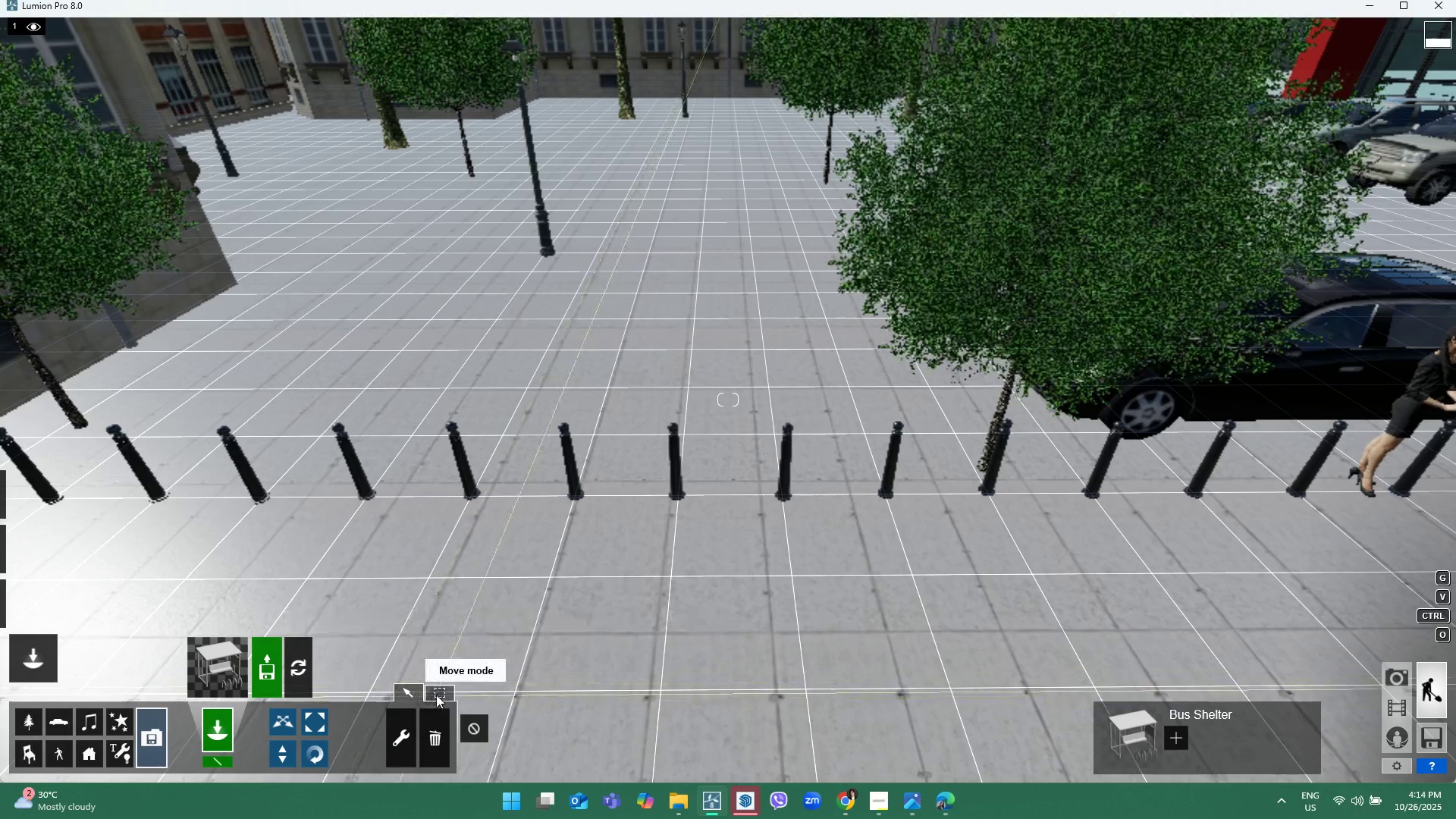 
scroll: coordinate [755, 58], scroll_direction: down, amount: 38.0
 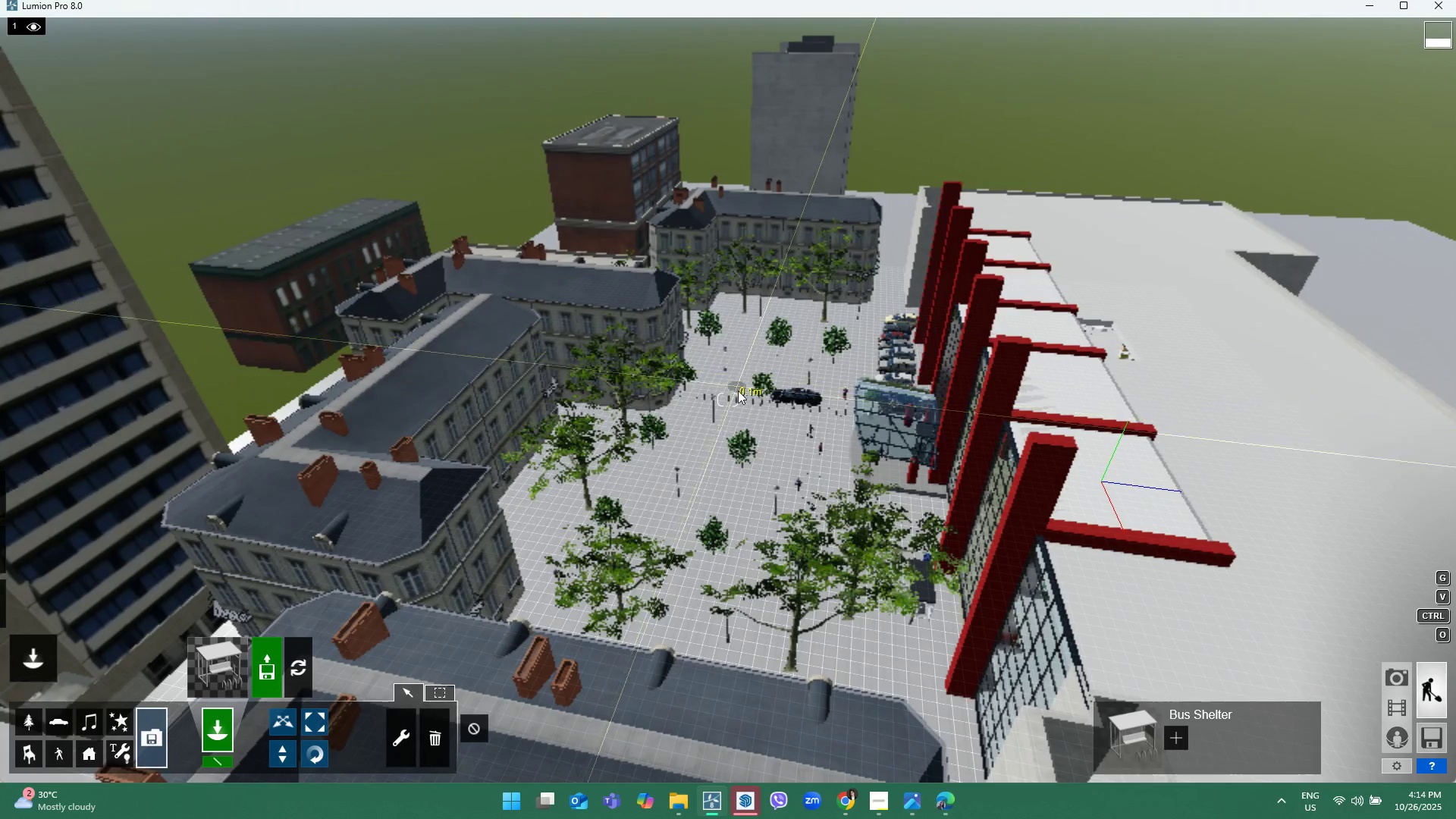 
left_click([734, 367])
 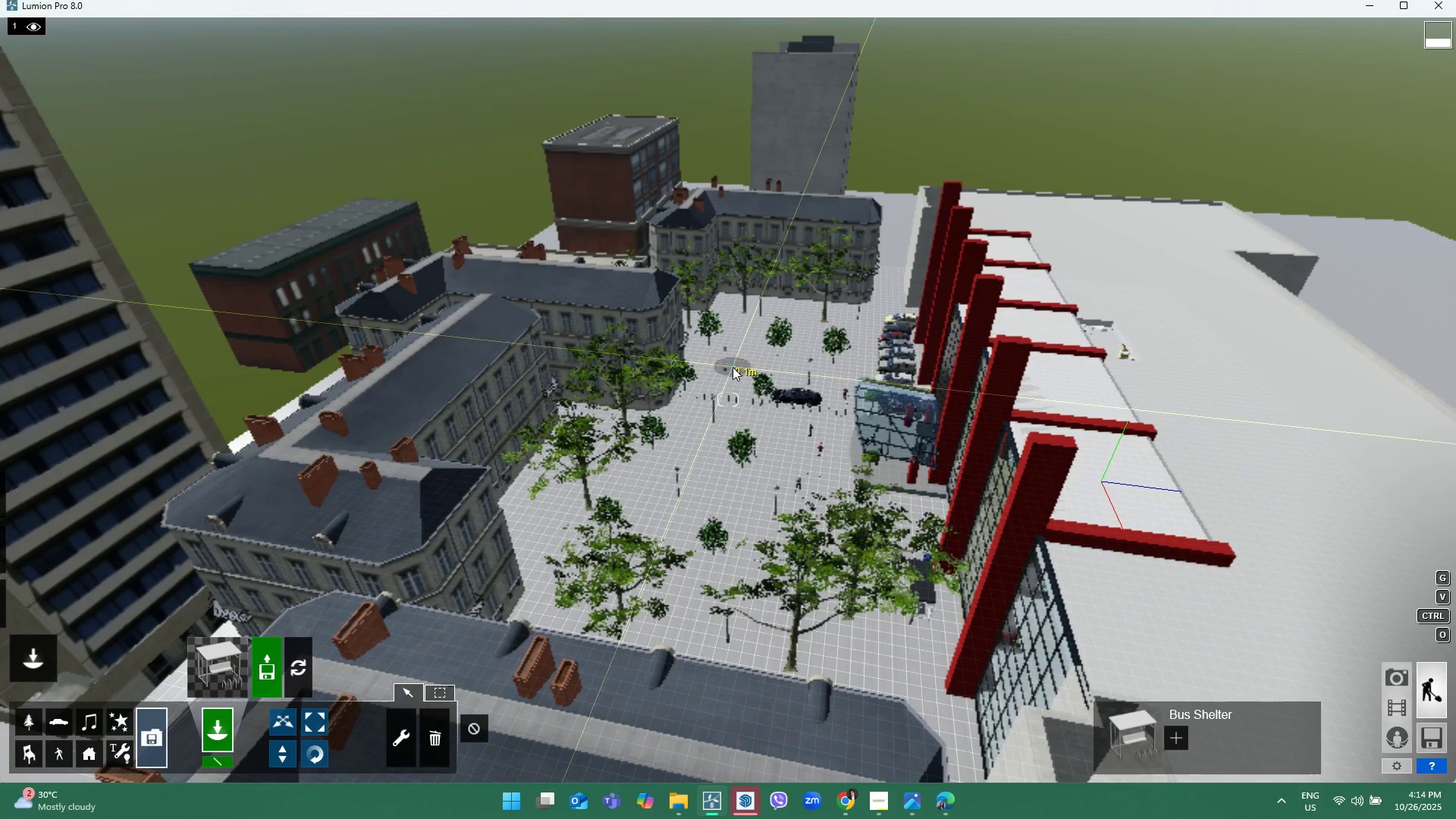 
scroll: coordinate [763, 466], scroll_direction: down, amount: 5.0
 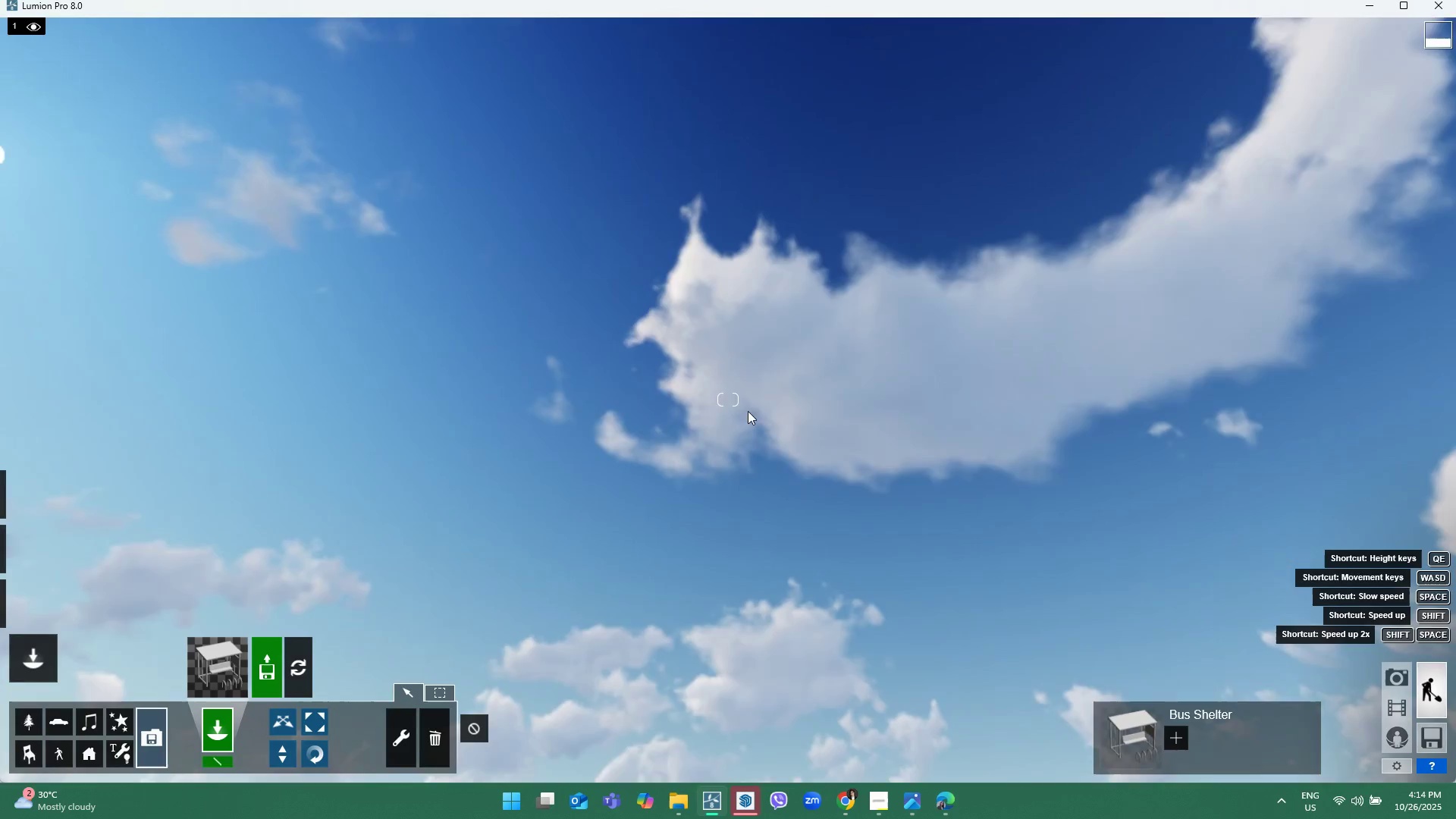 
scroll: coordinate [463, 335], scroll_direction: up, amount: 32.0
 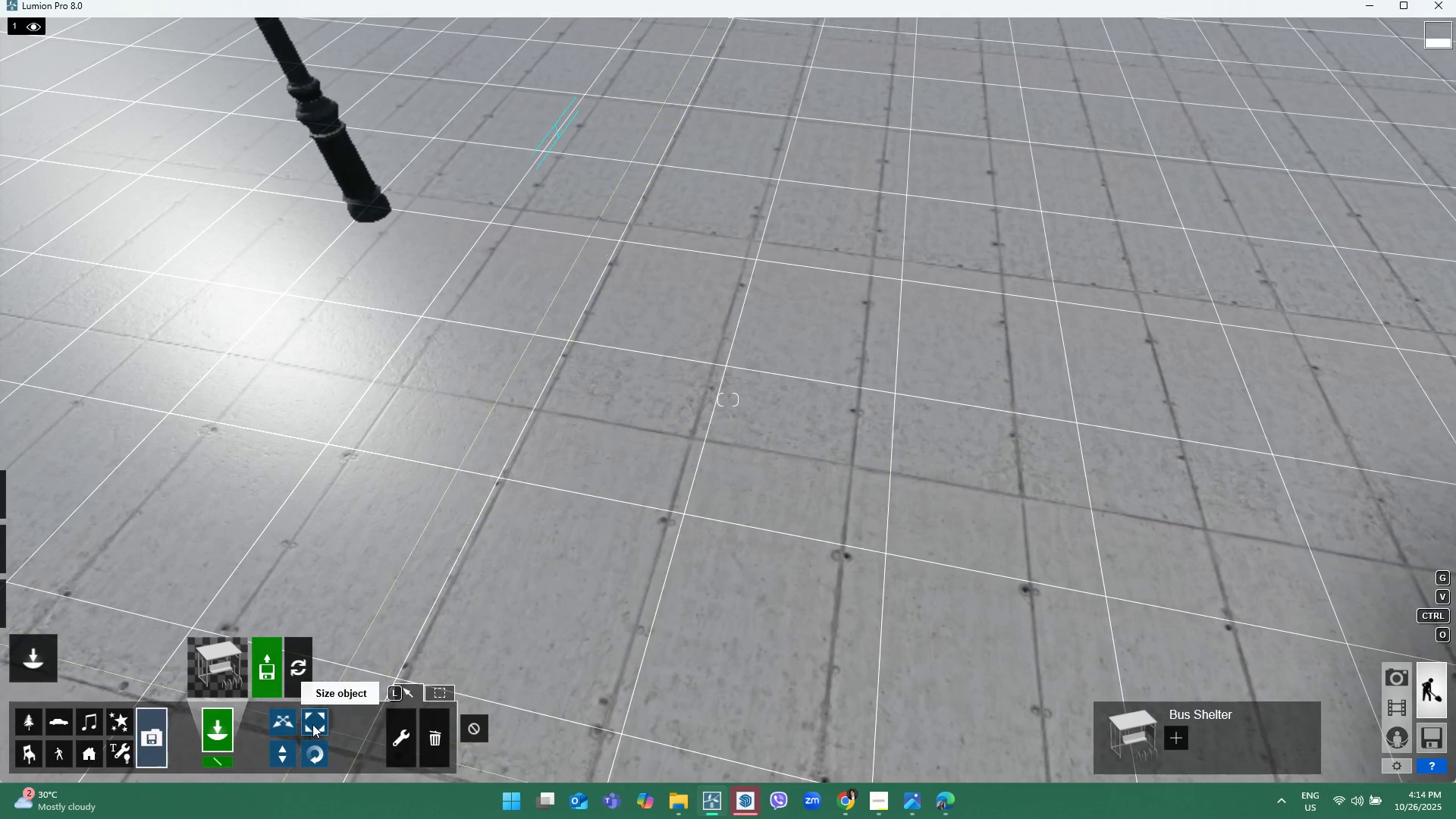 
scroll: coordinate [532, 551], scroll_direction: down, amount: 3.0
 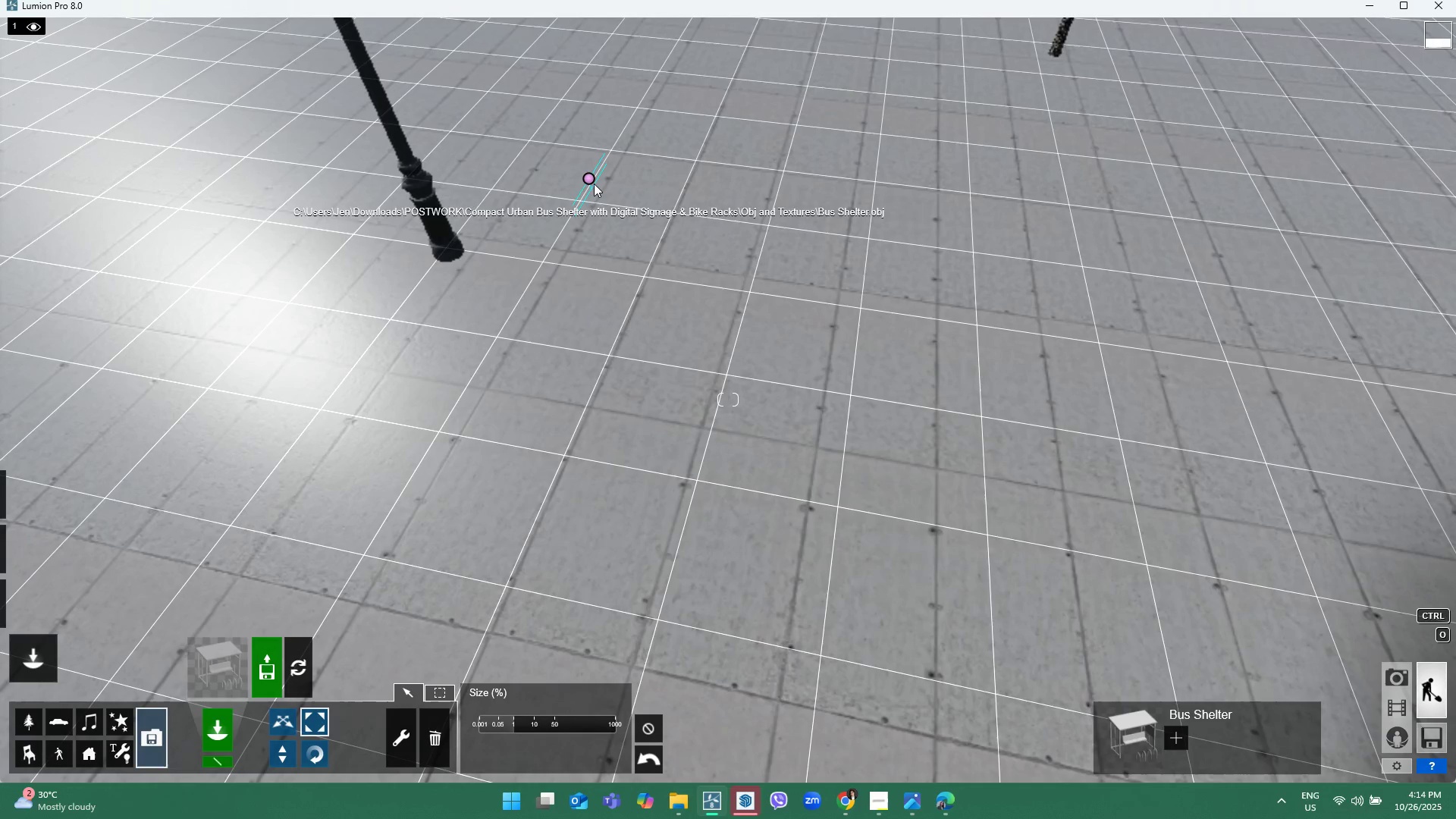 
left_click_drag(start_coordinate=[593, 181], to_coordinate=[593, 151])
 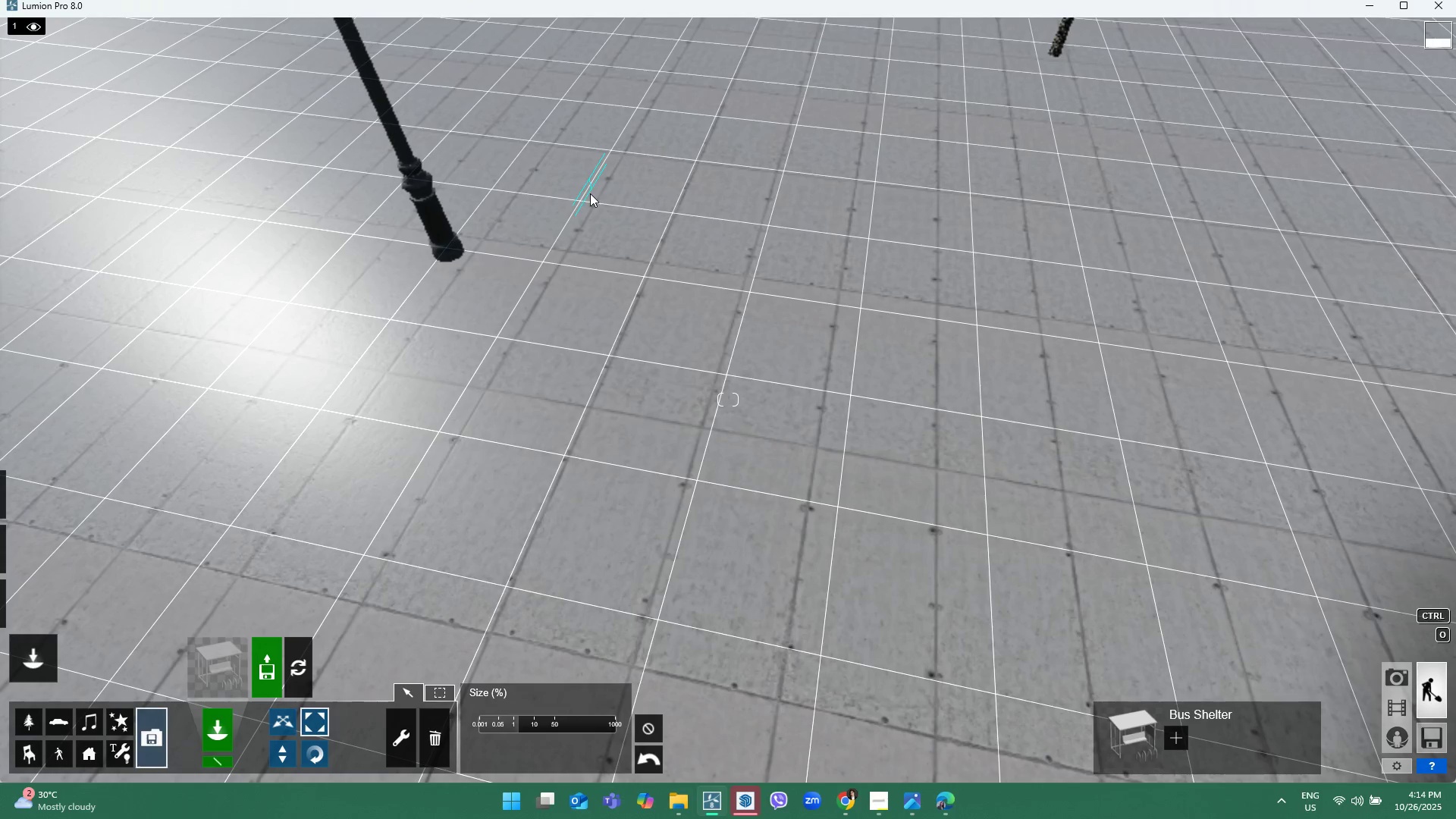 
left_click_drag(start_coordinate=[585, 181], to_coordinate=[596, 249])
 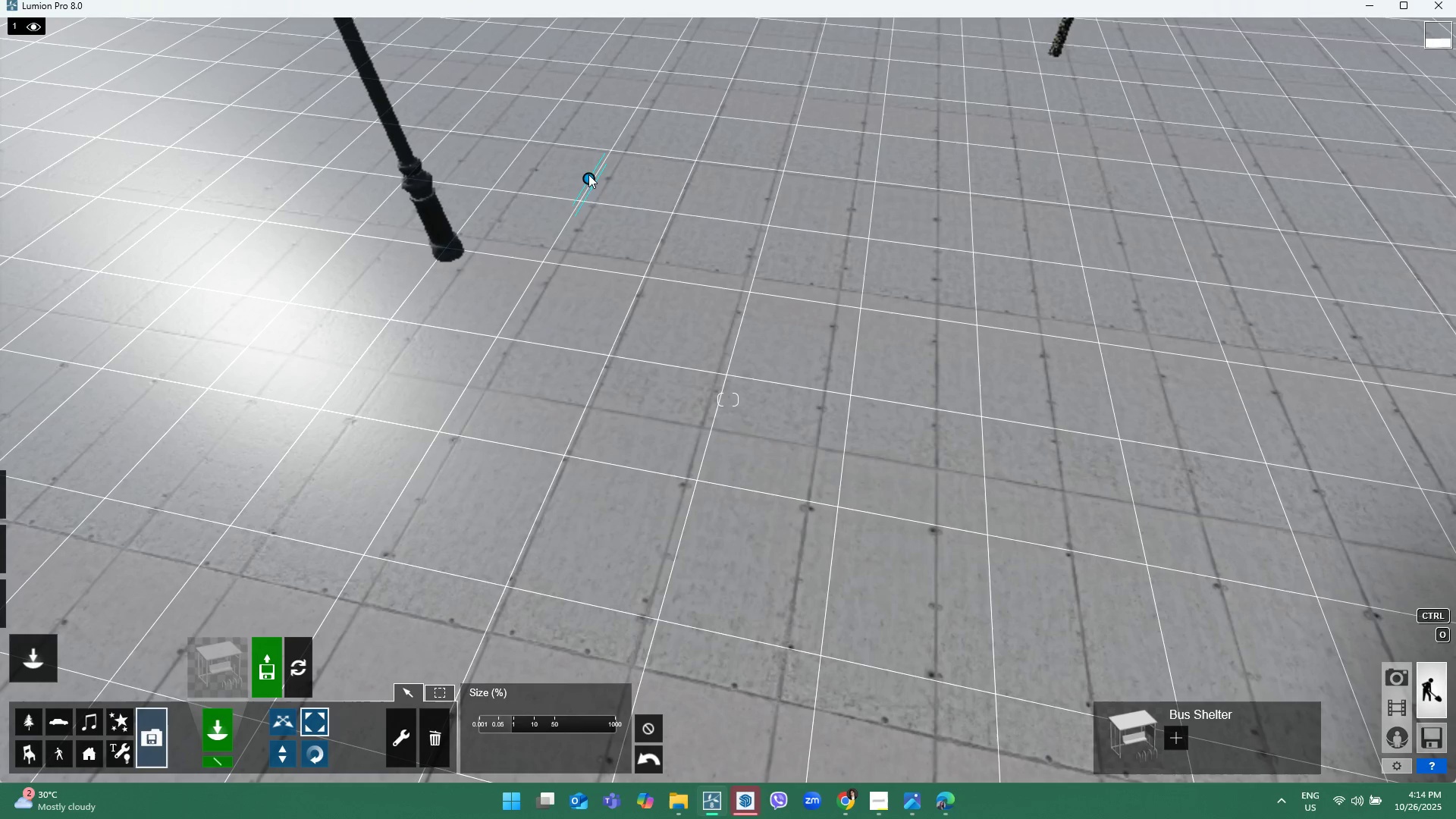 
left_click_drag(start_coordinate=[588, 177], to_coordinate=[569, 149])
 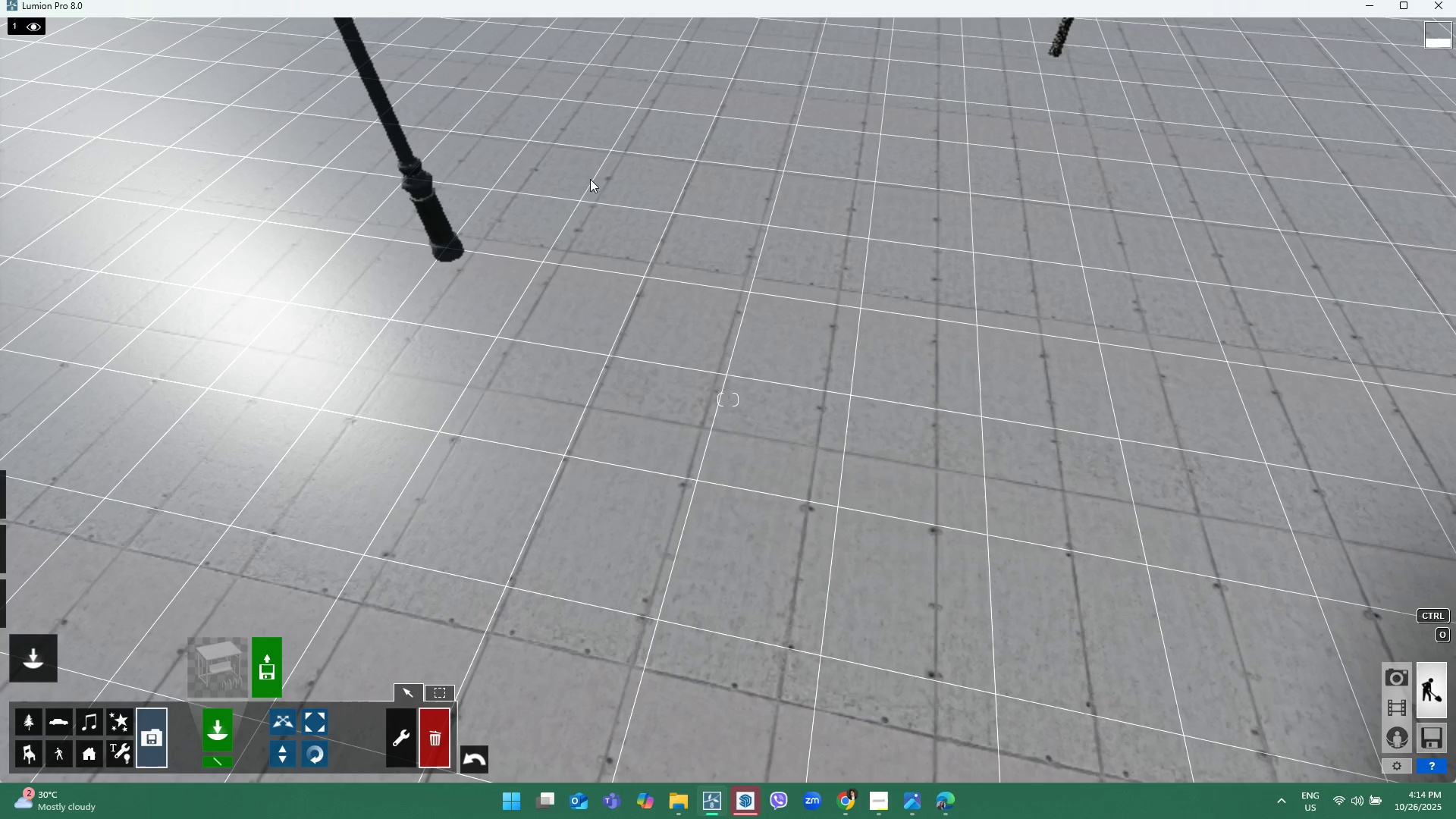 
scroll: coordinate [770, 366], scroll_direction: down, amount: 11.0
 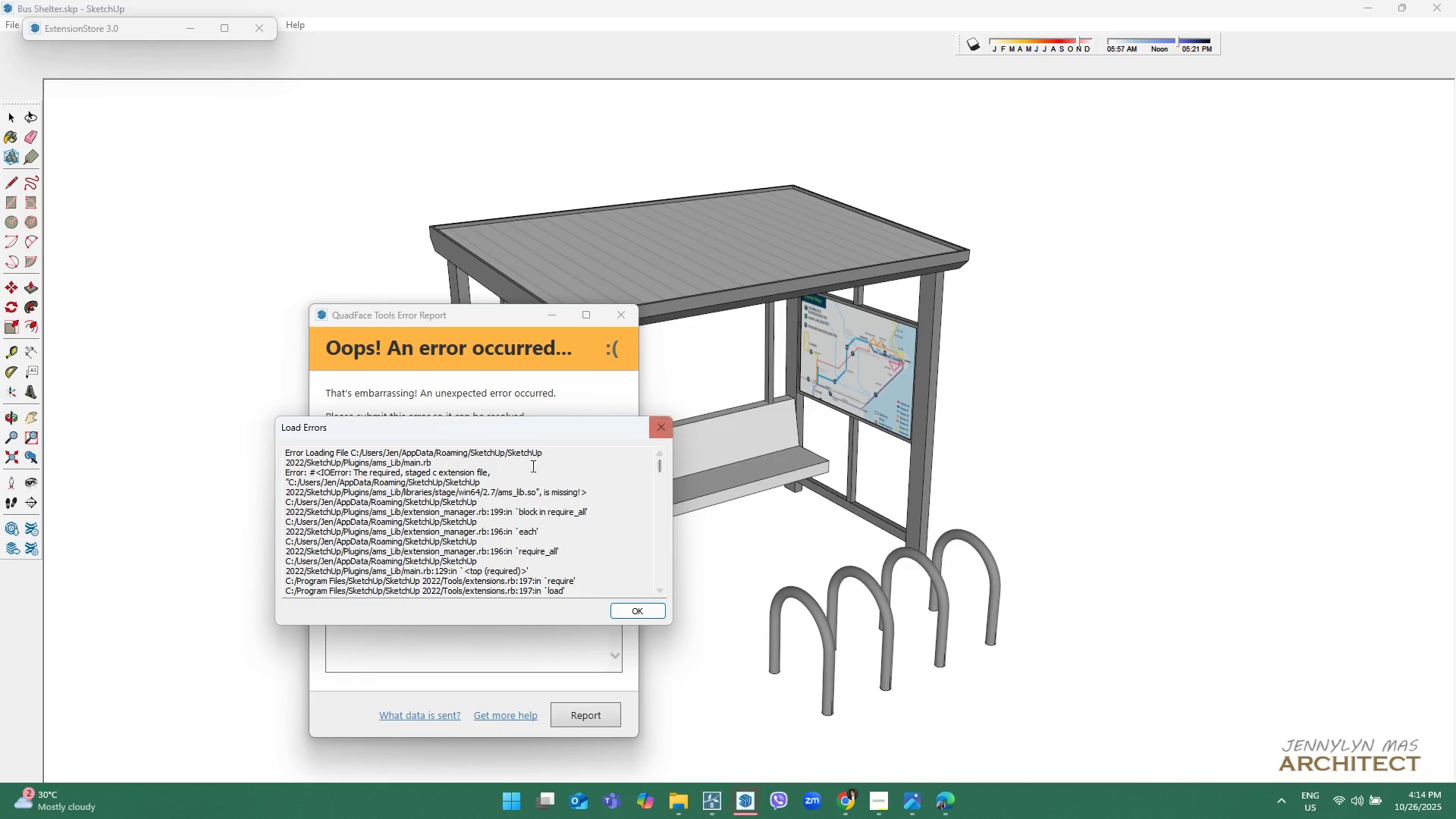 
left_click([636, 608])
 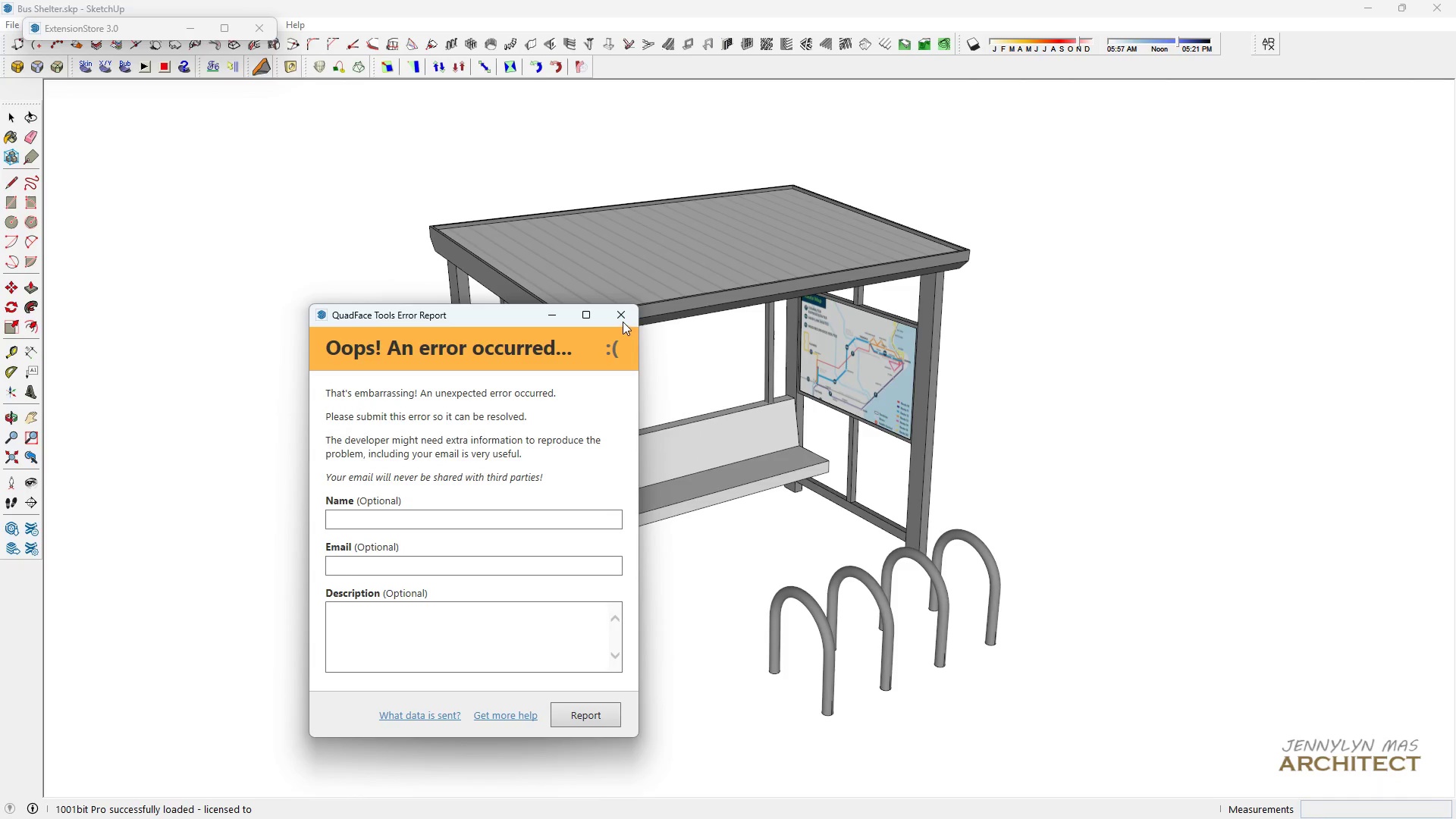 
left_click([622, 319])
 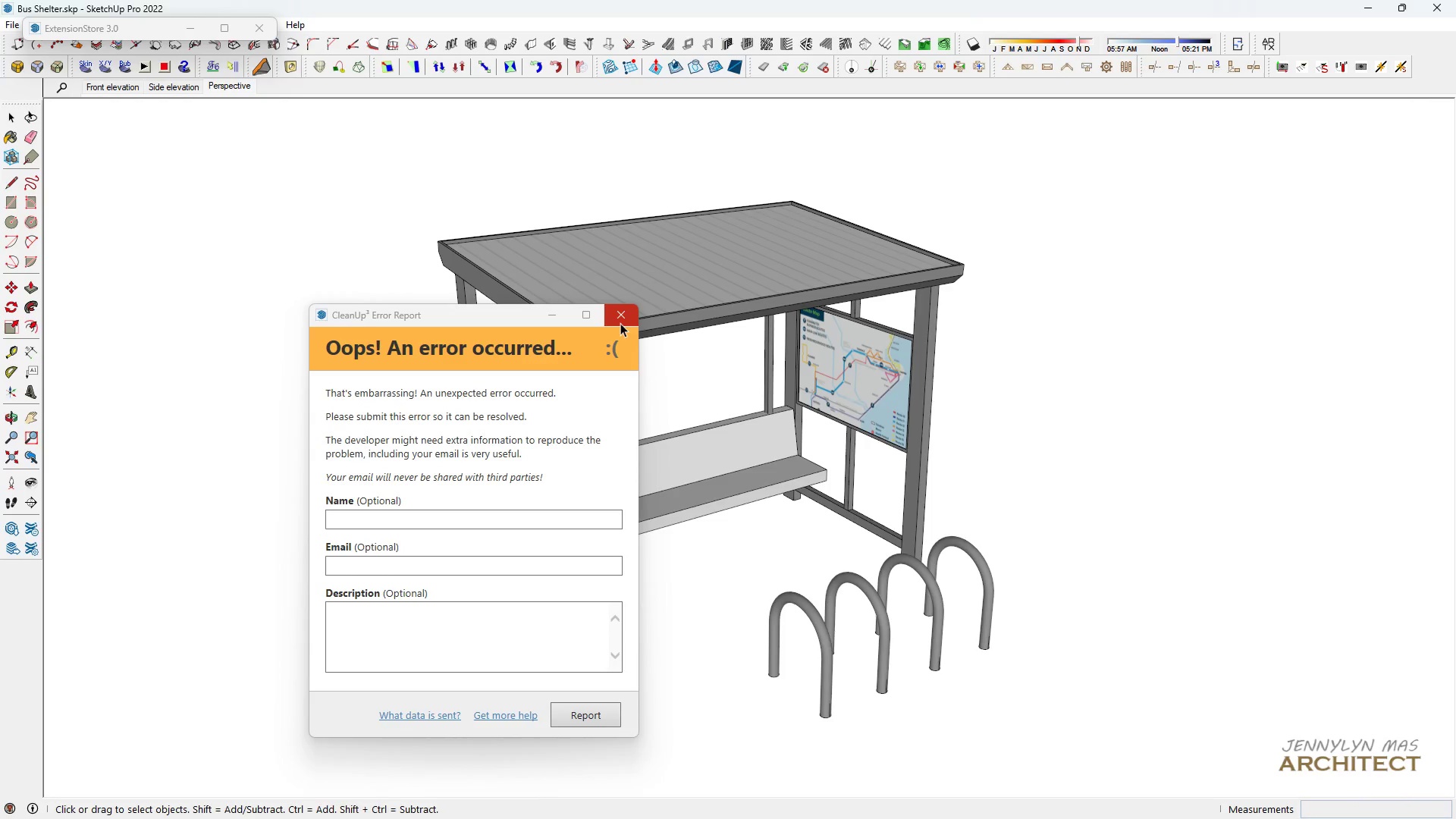 
double_click([620, 318])
 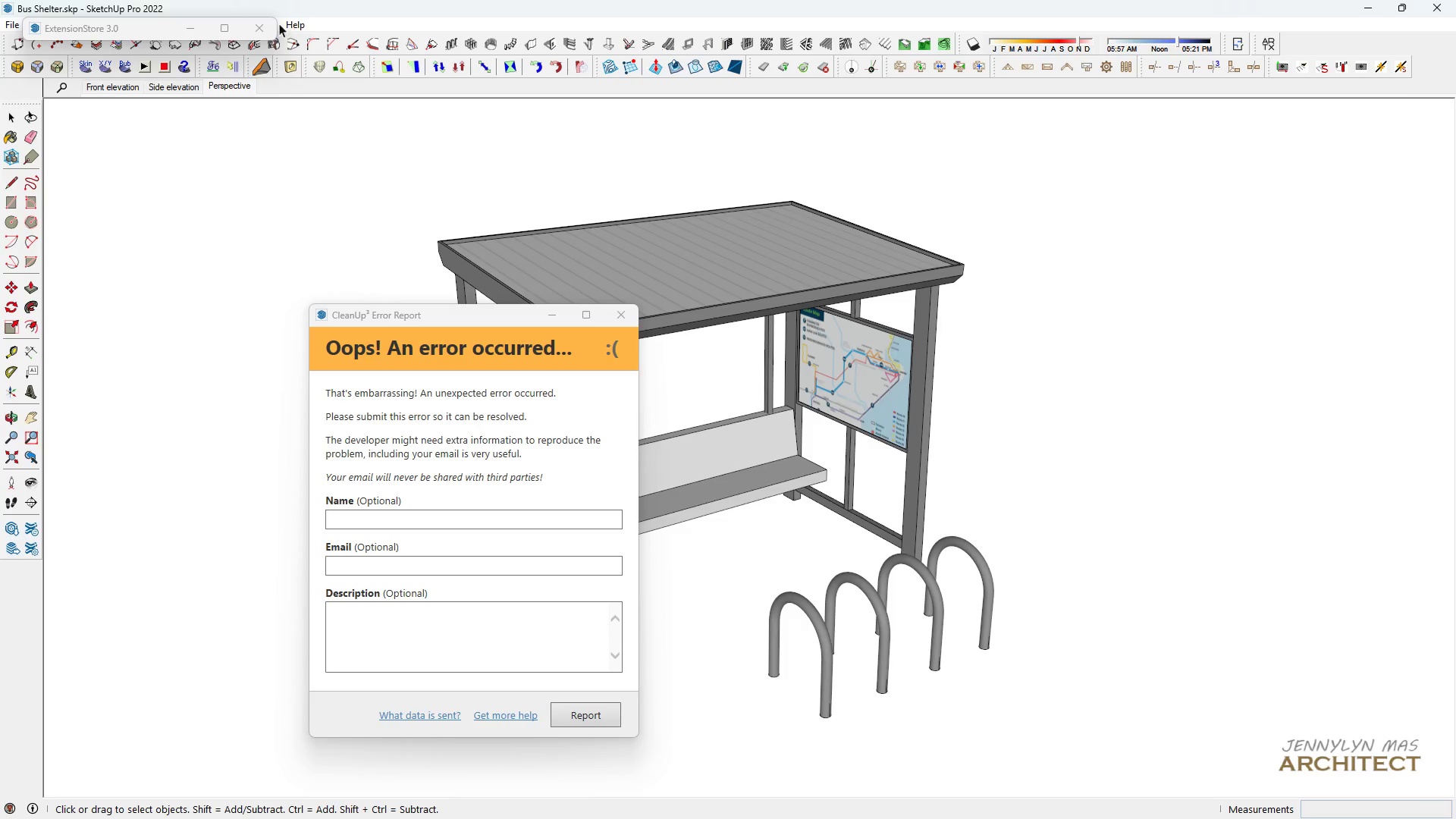 
left_click([269, 24])
 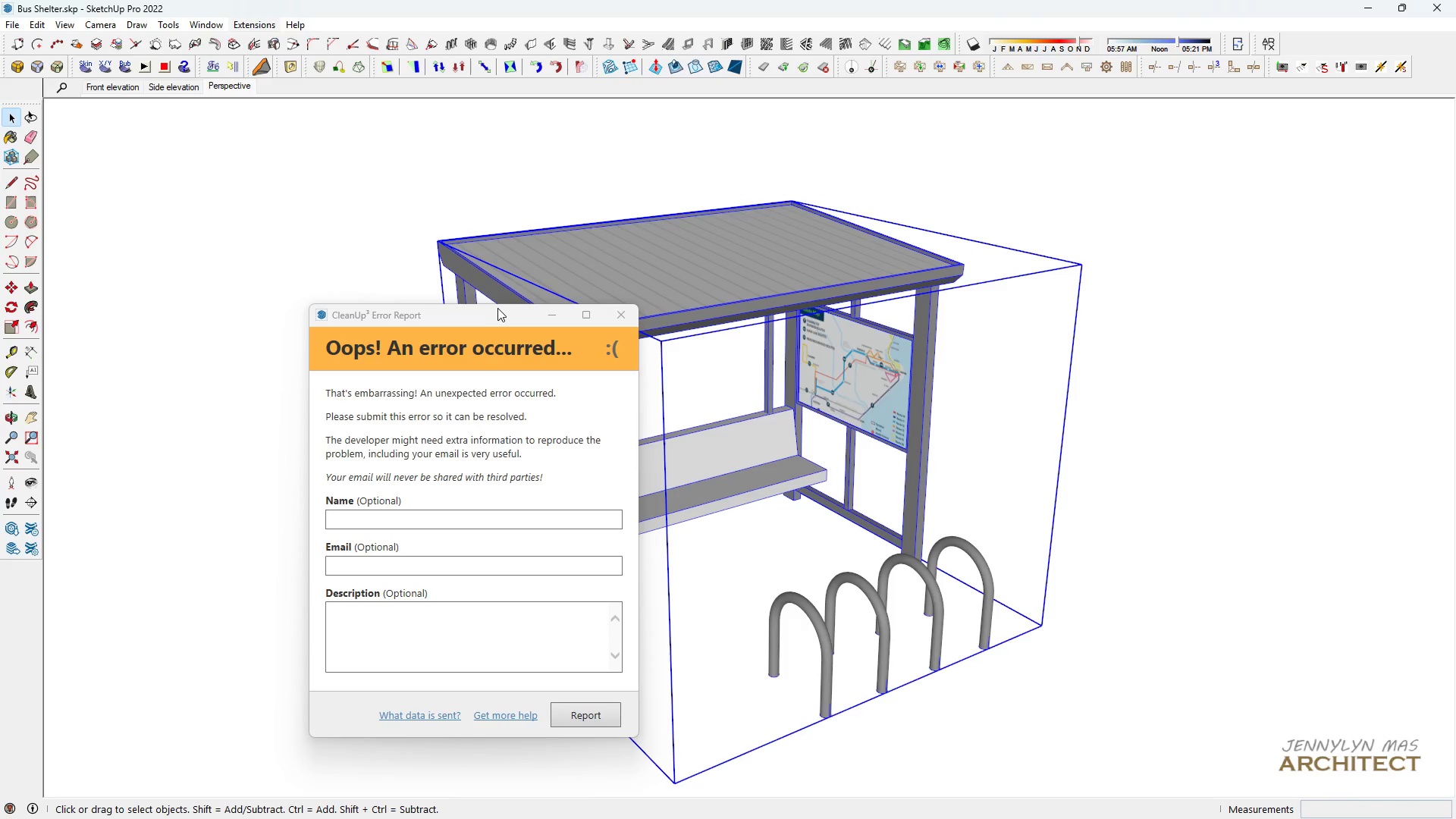 
wait(5.32)
 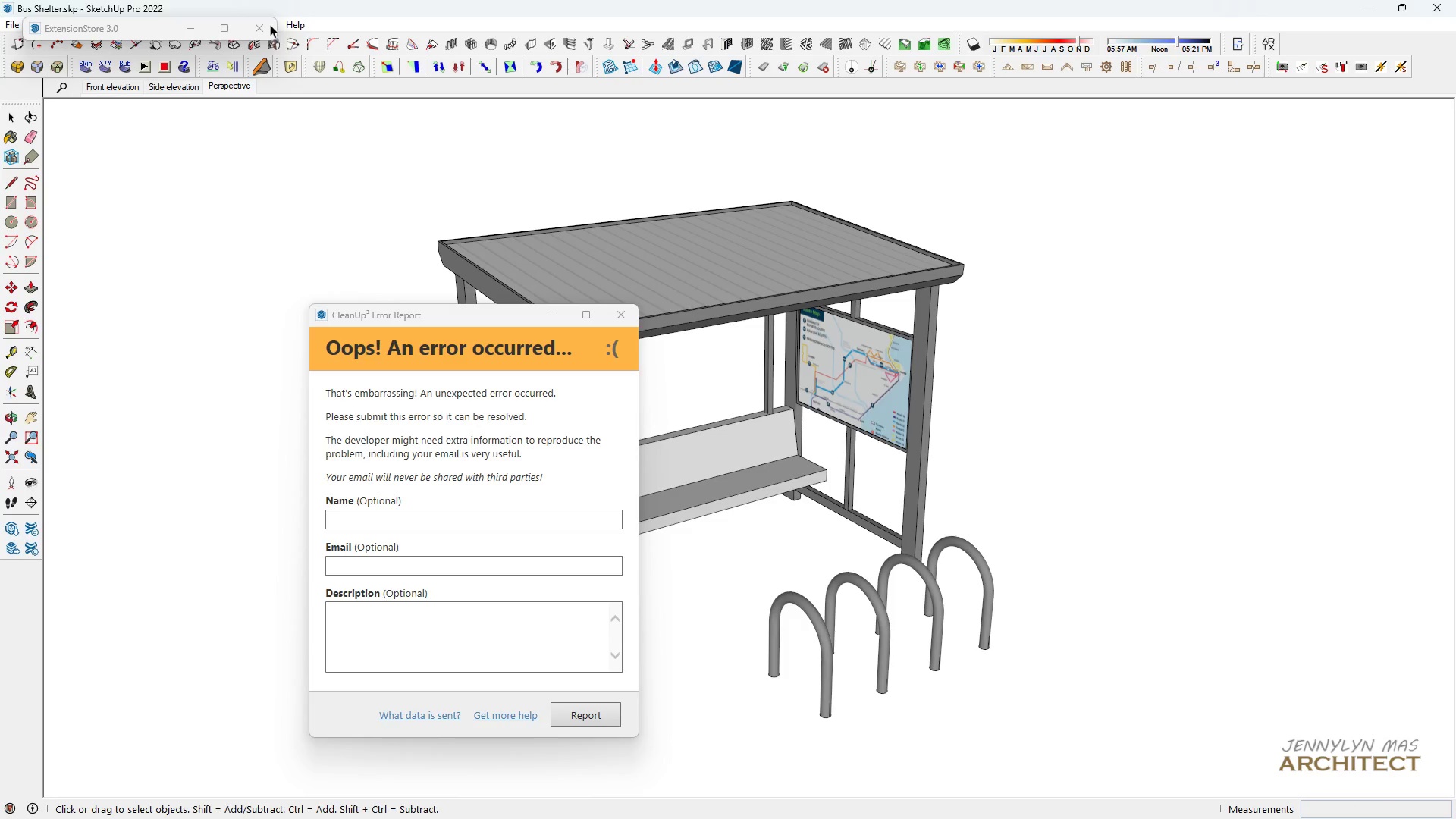 
double_click([614, 315])
 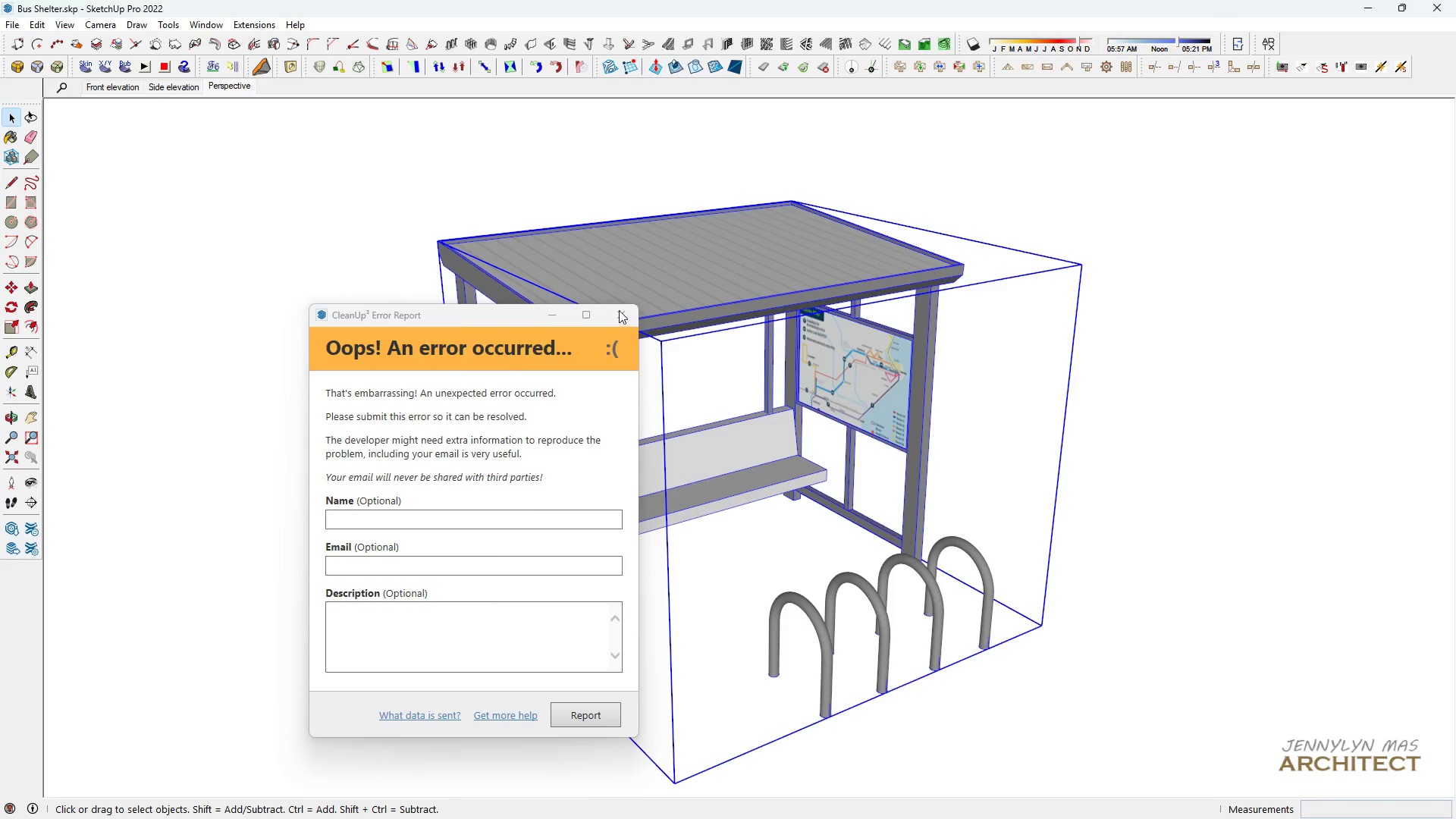 
triple_click([620, 313])
 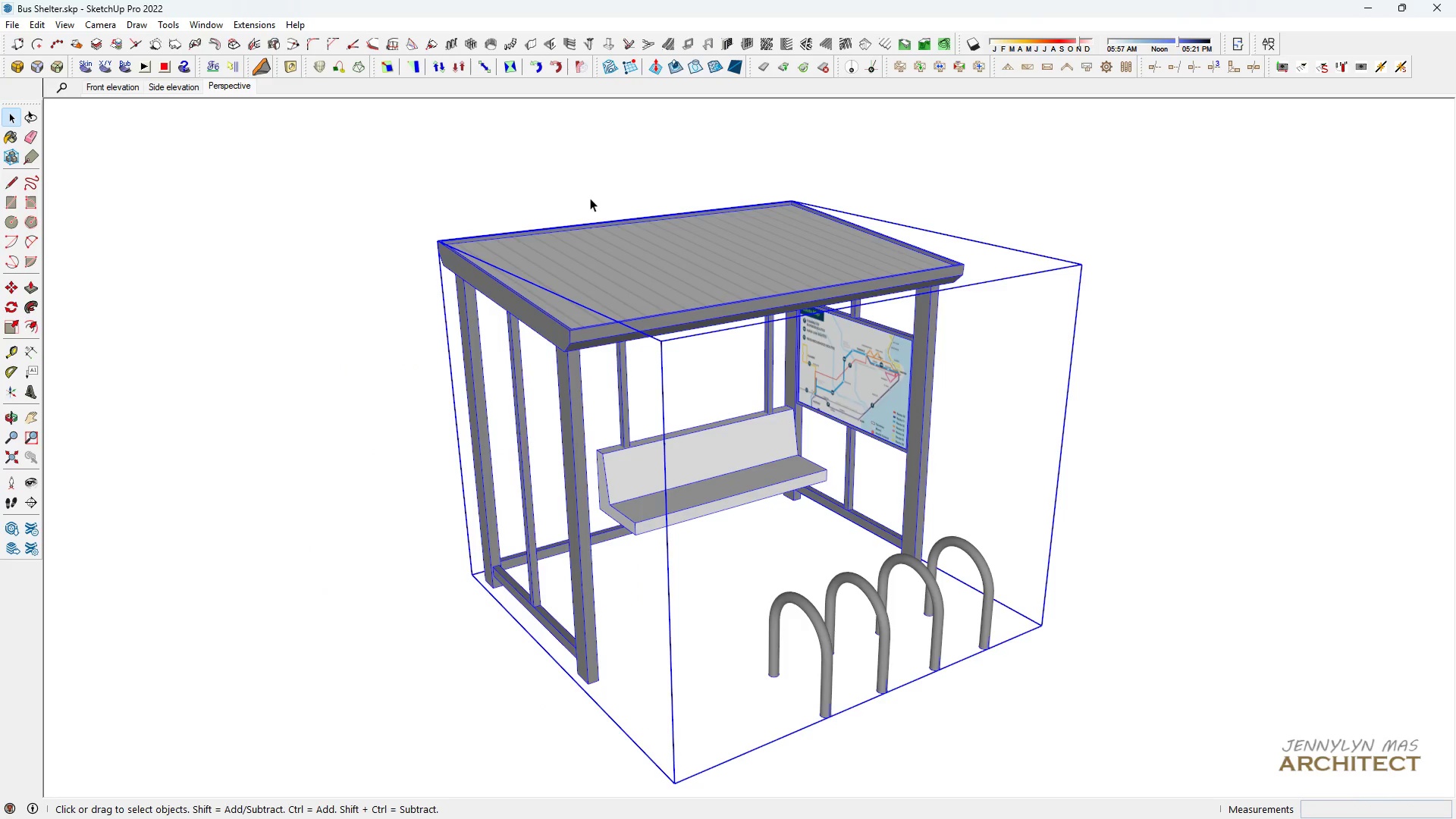 
triple_click([590, 198])
 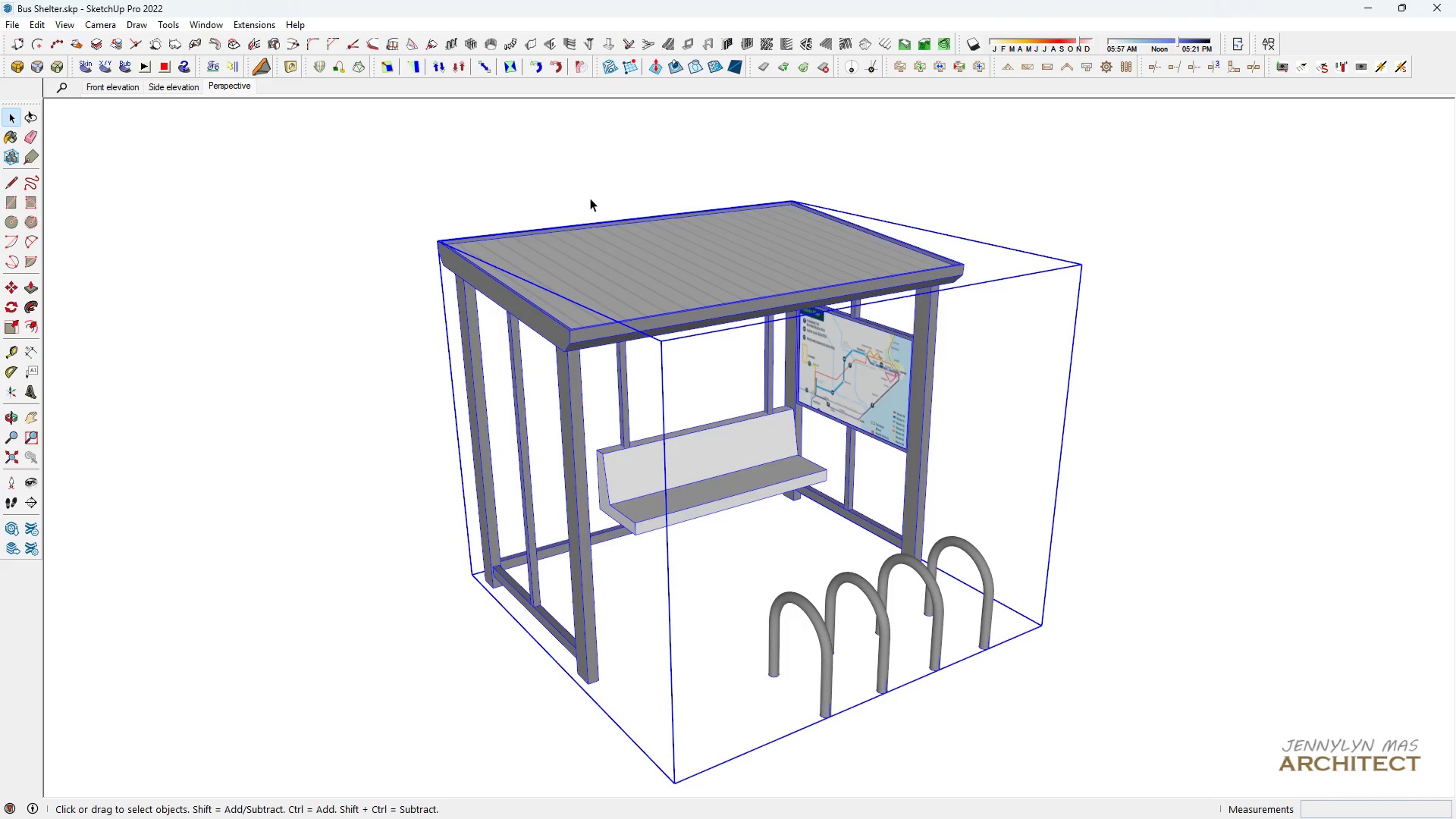 
triple_click([590, 198])
 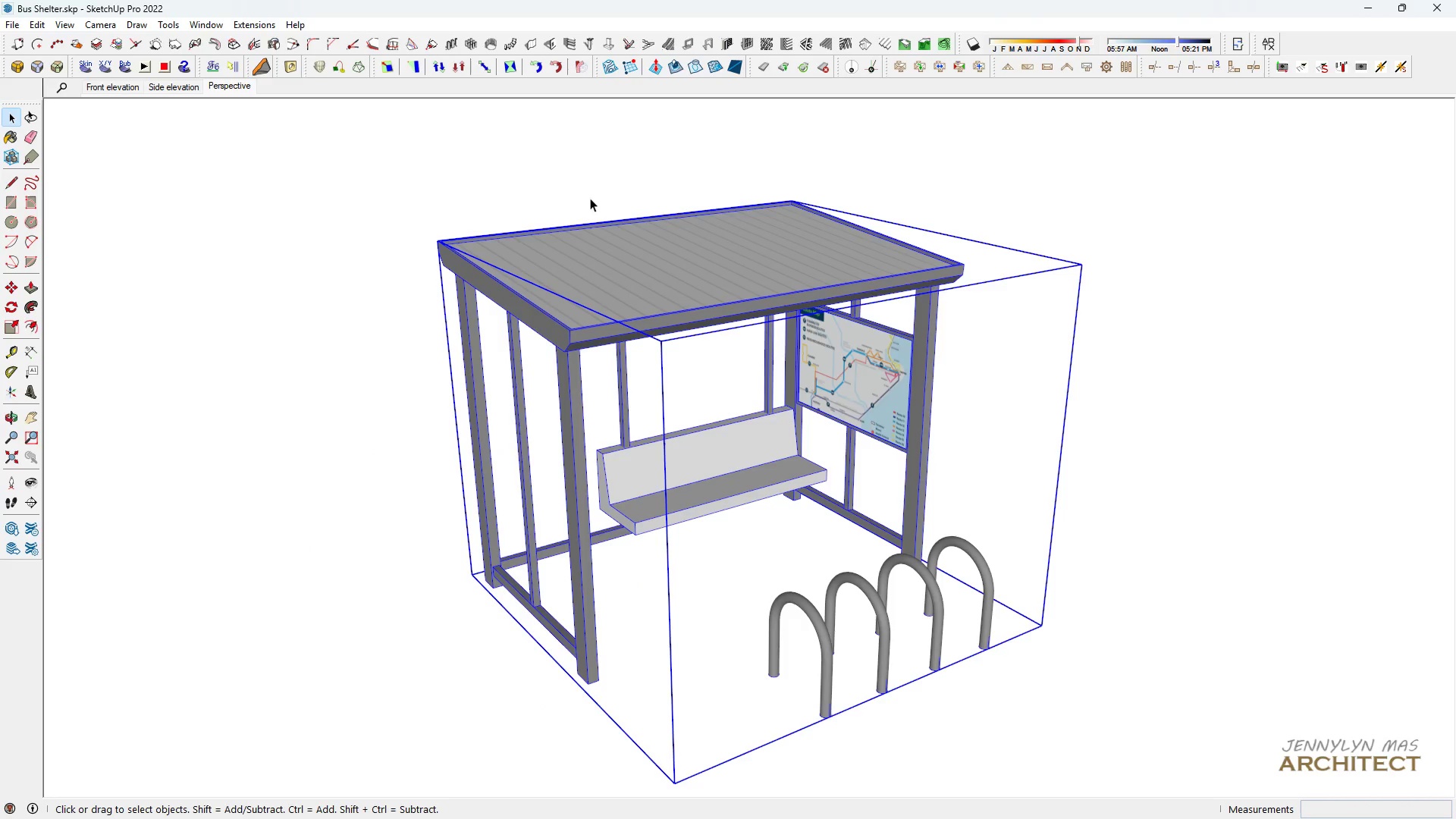 
triple_click([590, 198])
 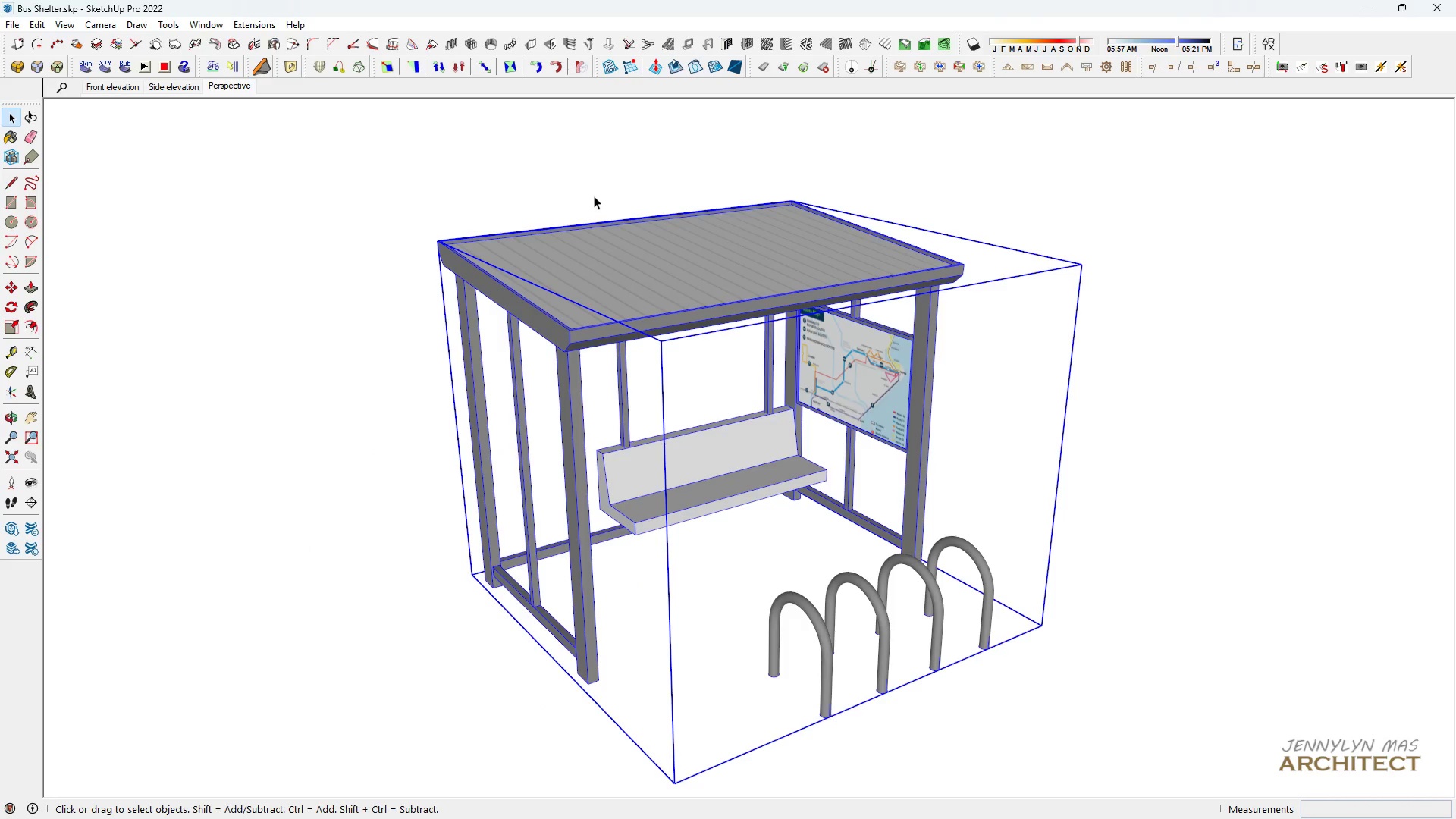 
key(Space)
 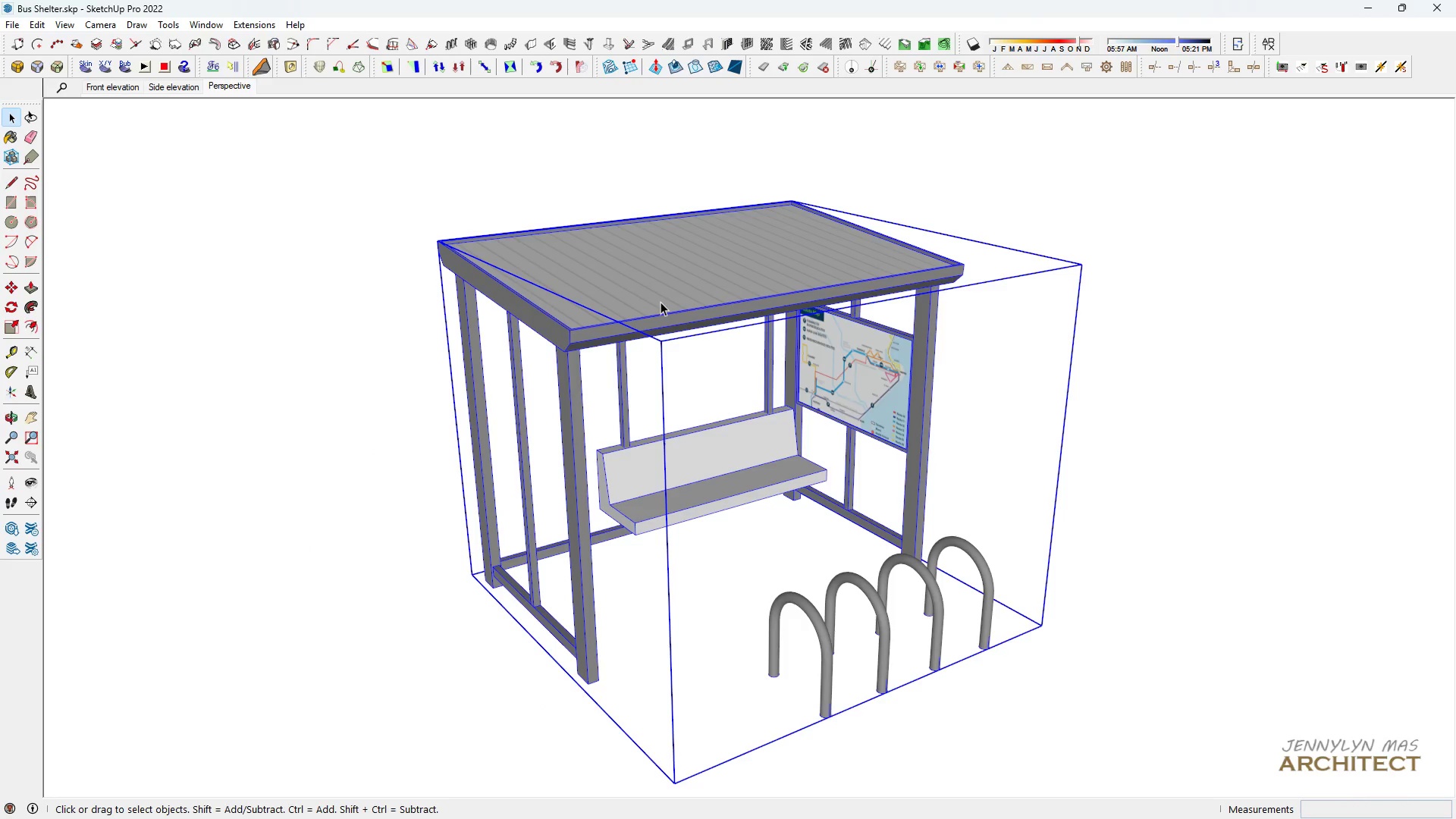 
key(Space)
 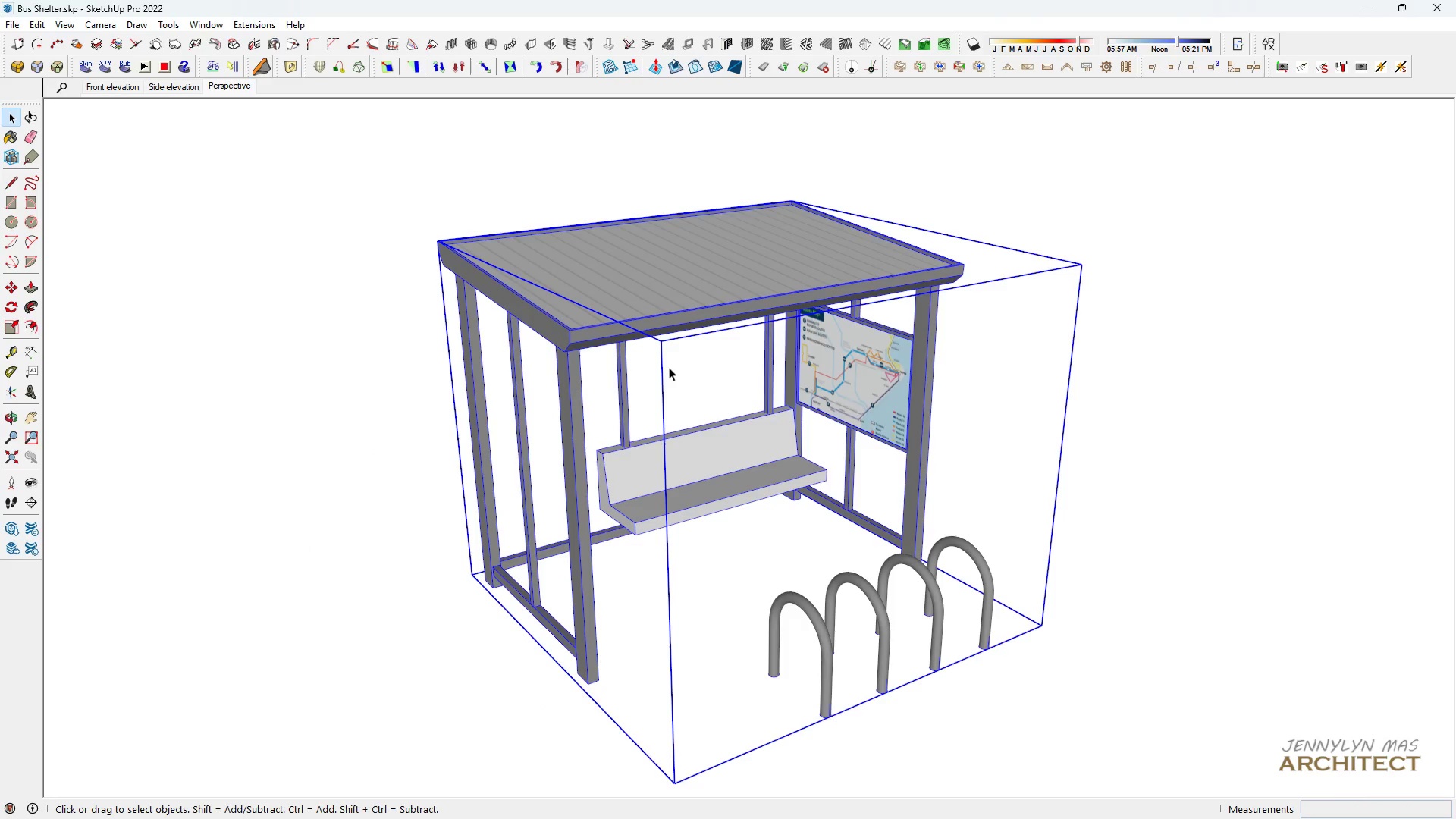 
key(H)
 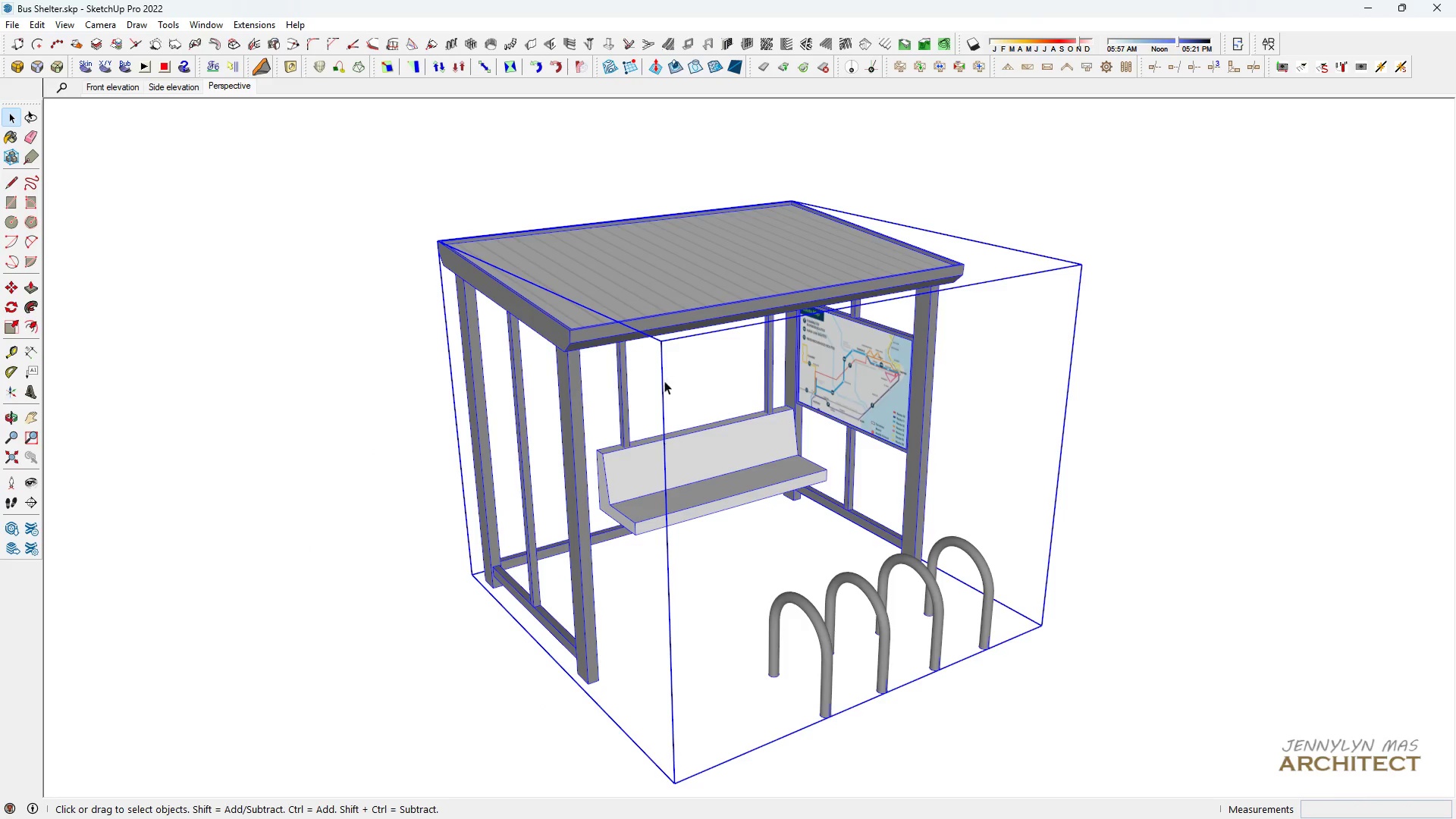 
scroll: coordinate [645, 400], scroll_direction: down, amount: 4.0
 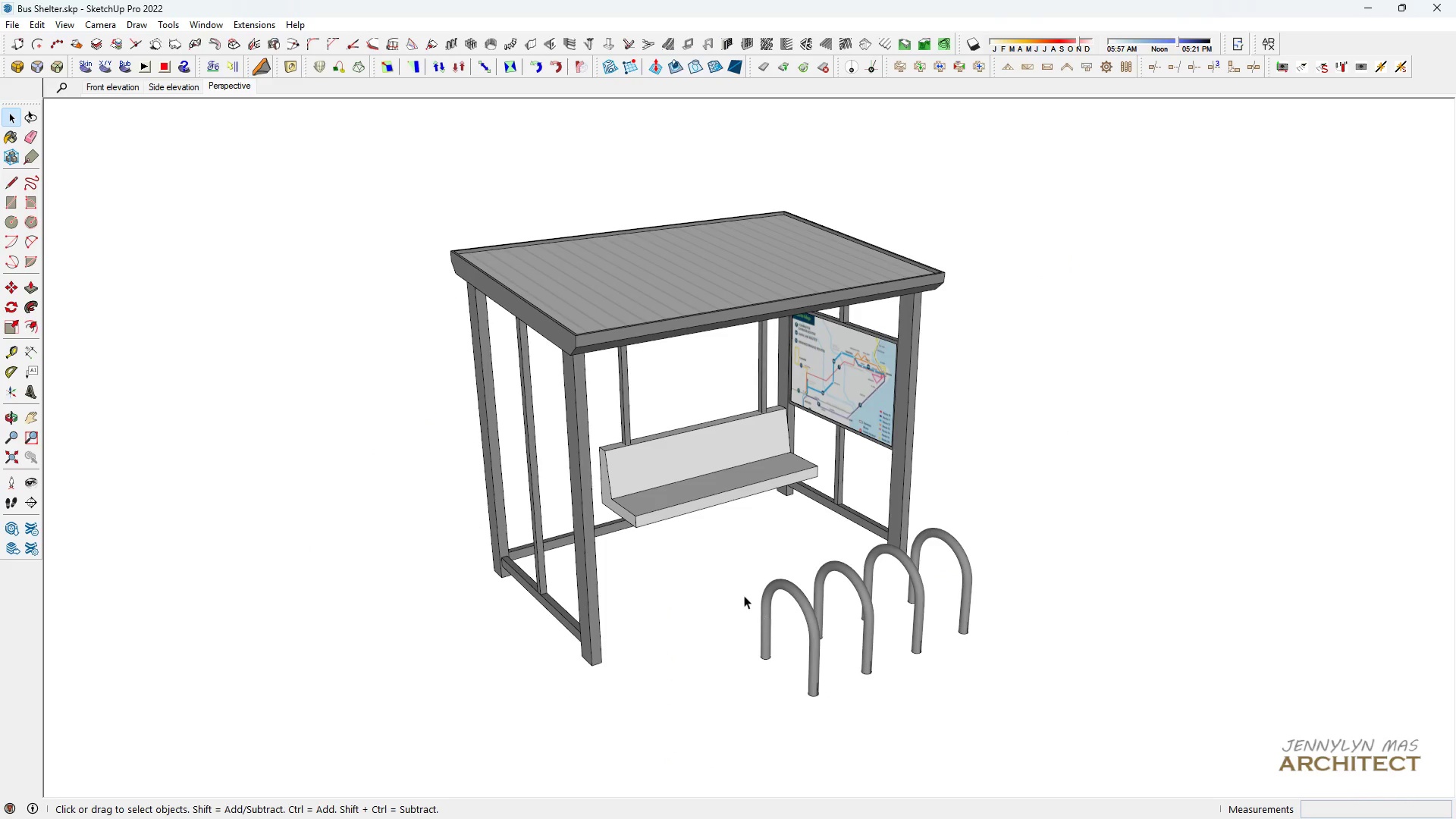 
double_click([744, 595])
 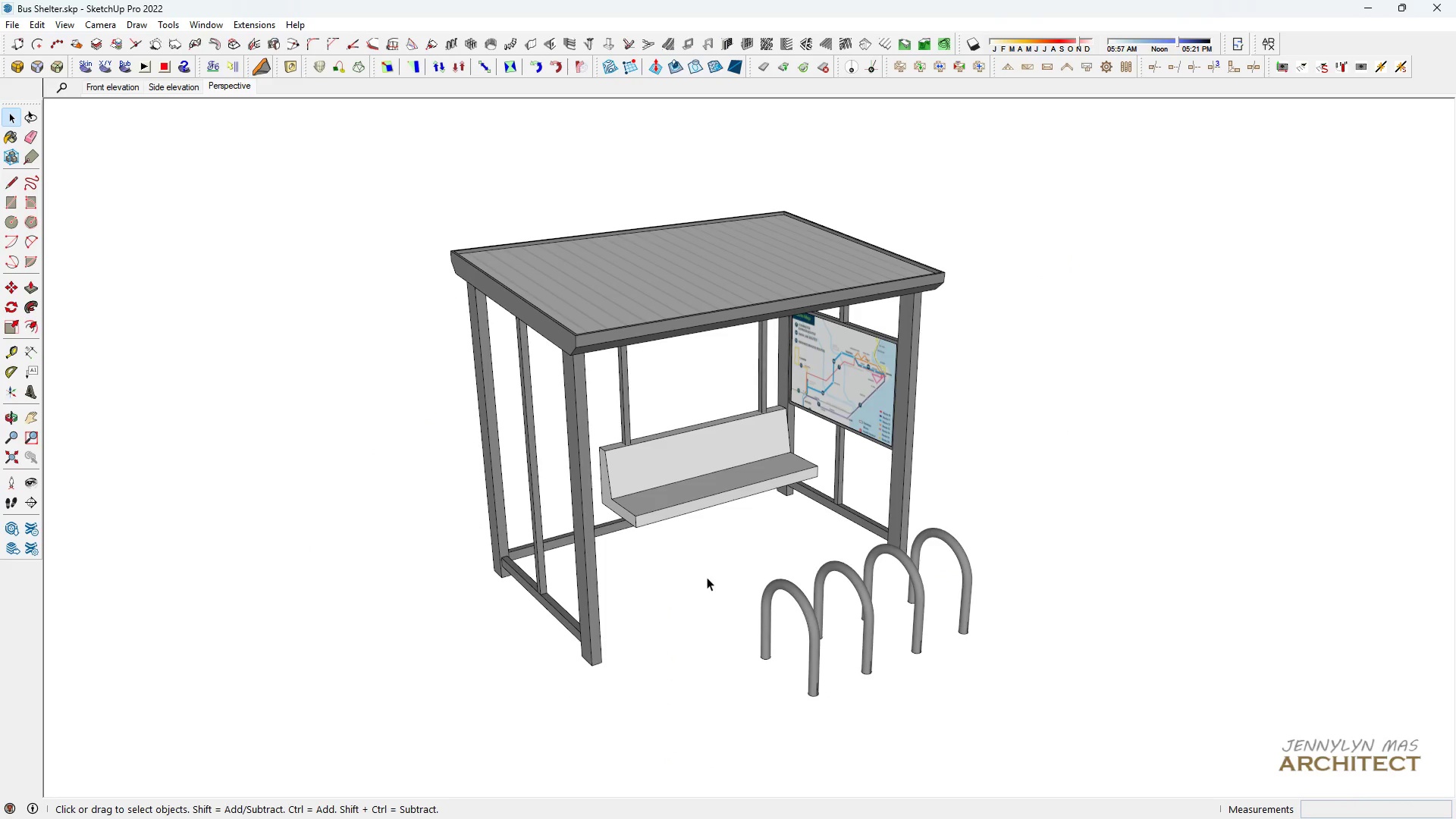 
key(H)
 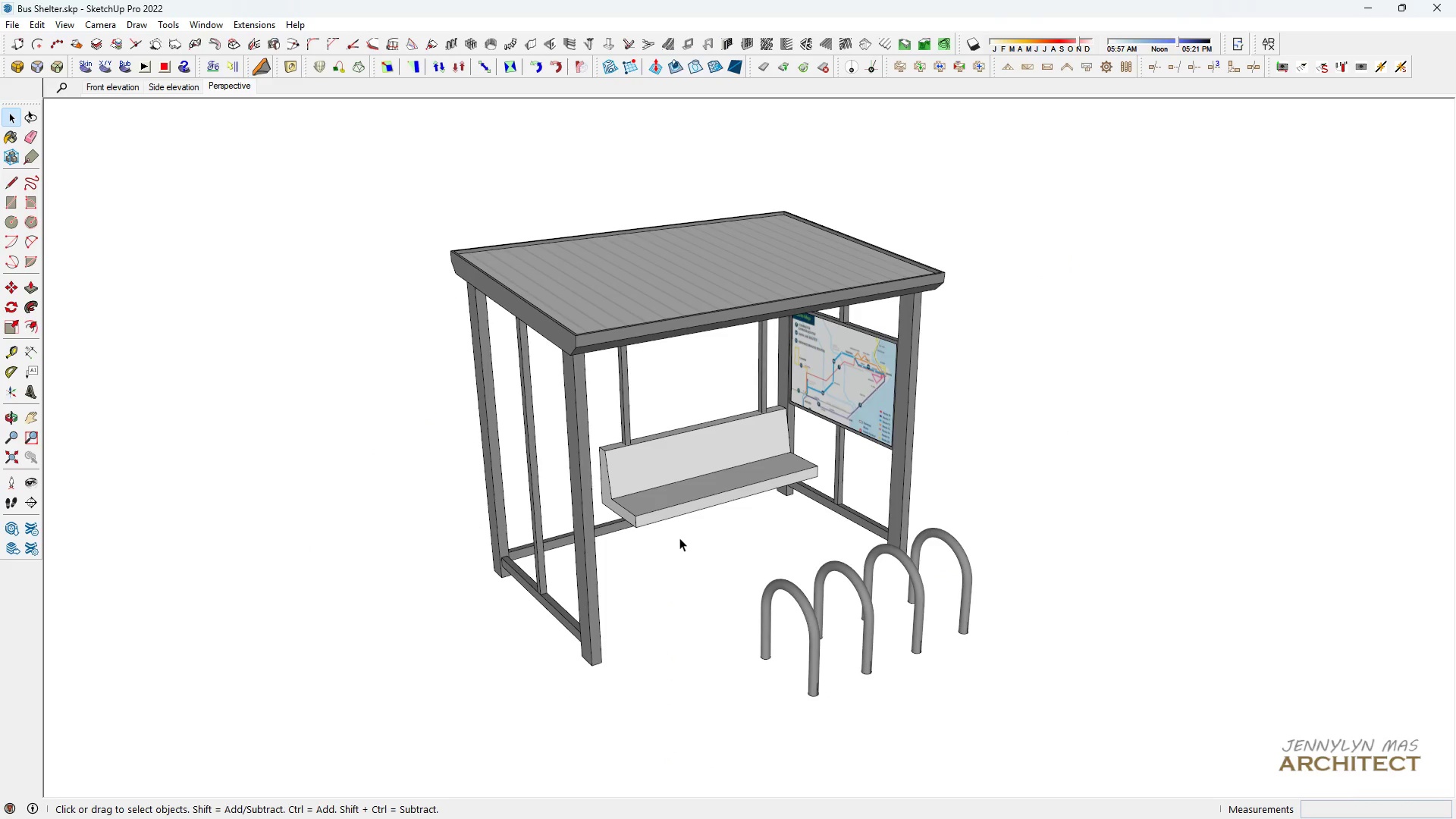 
scroll: coordinate [679, 538], scroll_direction: down, amount: 1.0
 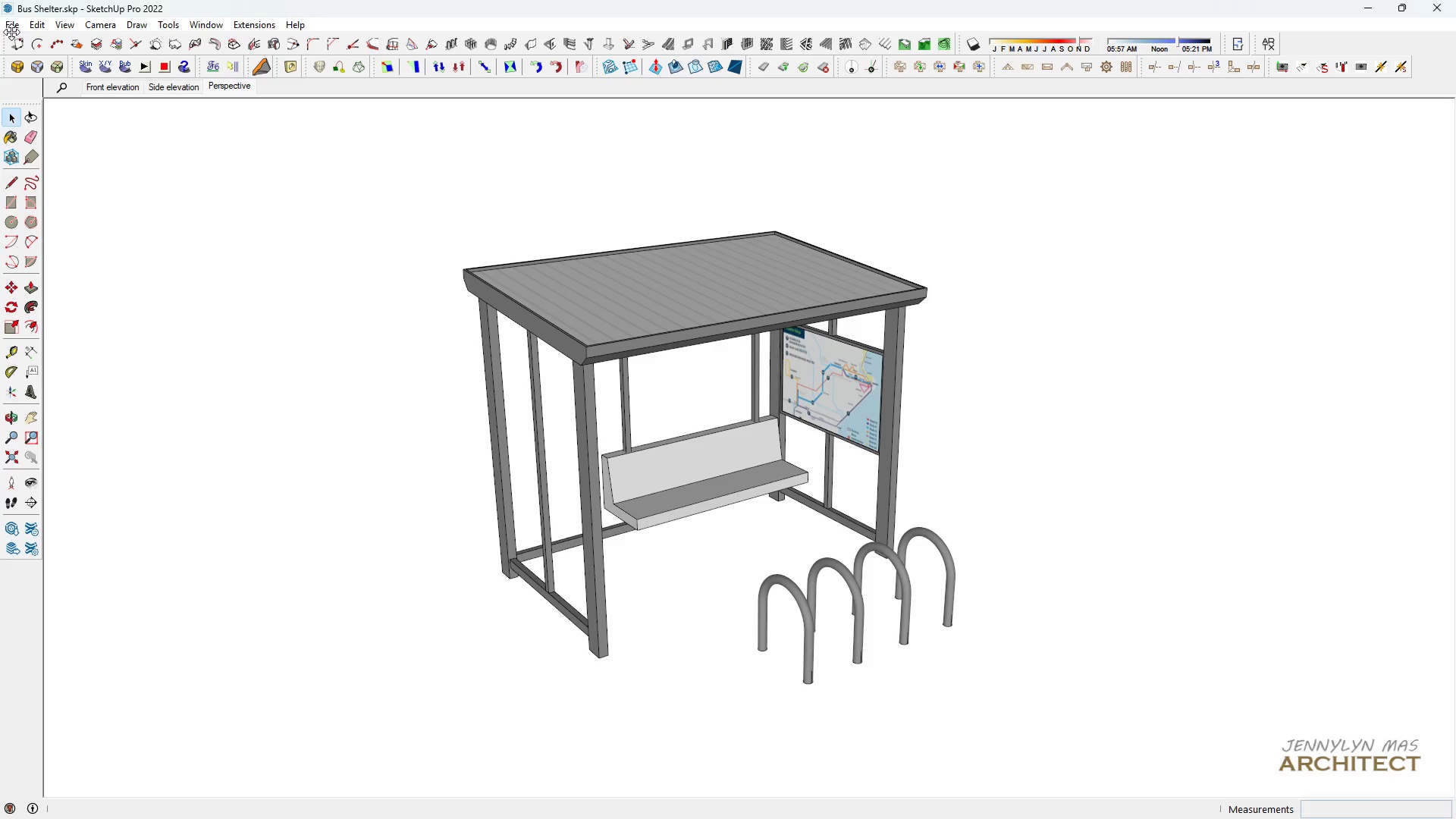 
left_click([11, 32])
 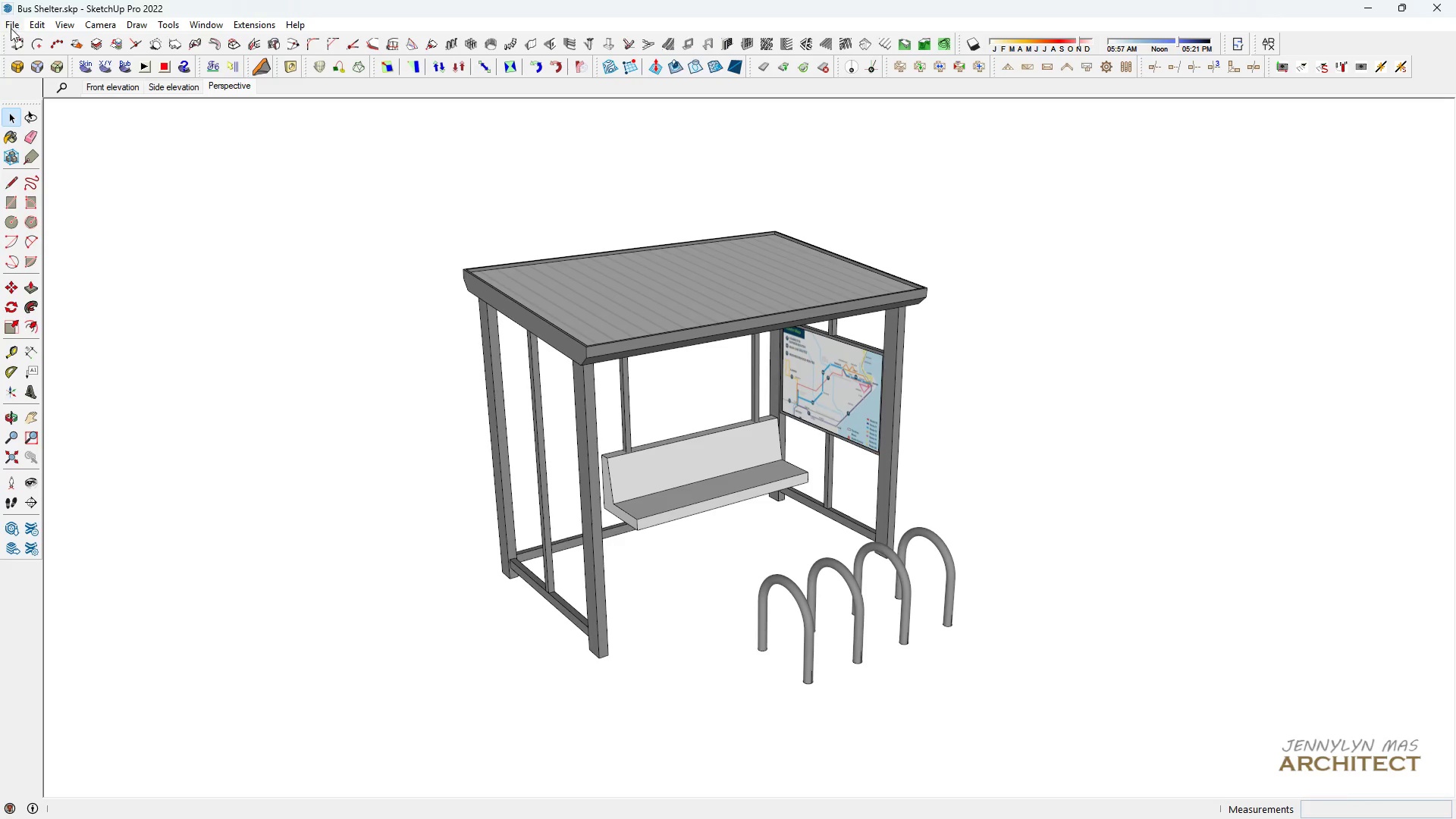 
double_click([11, 23])
 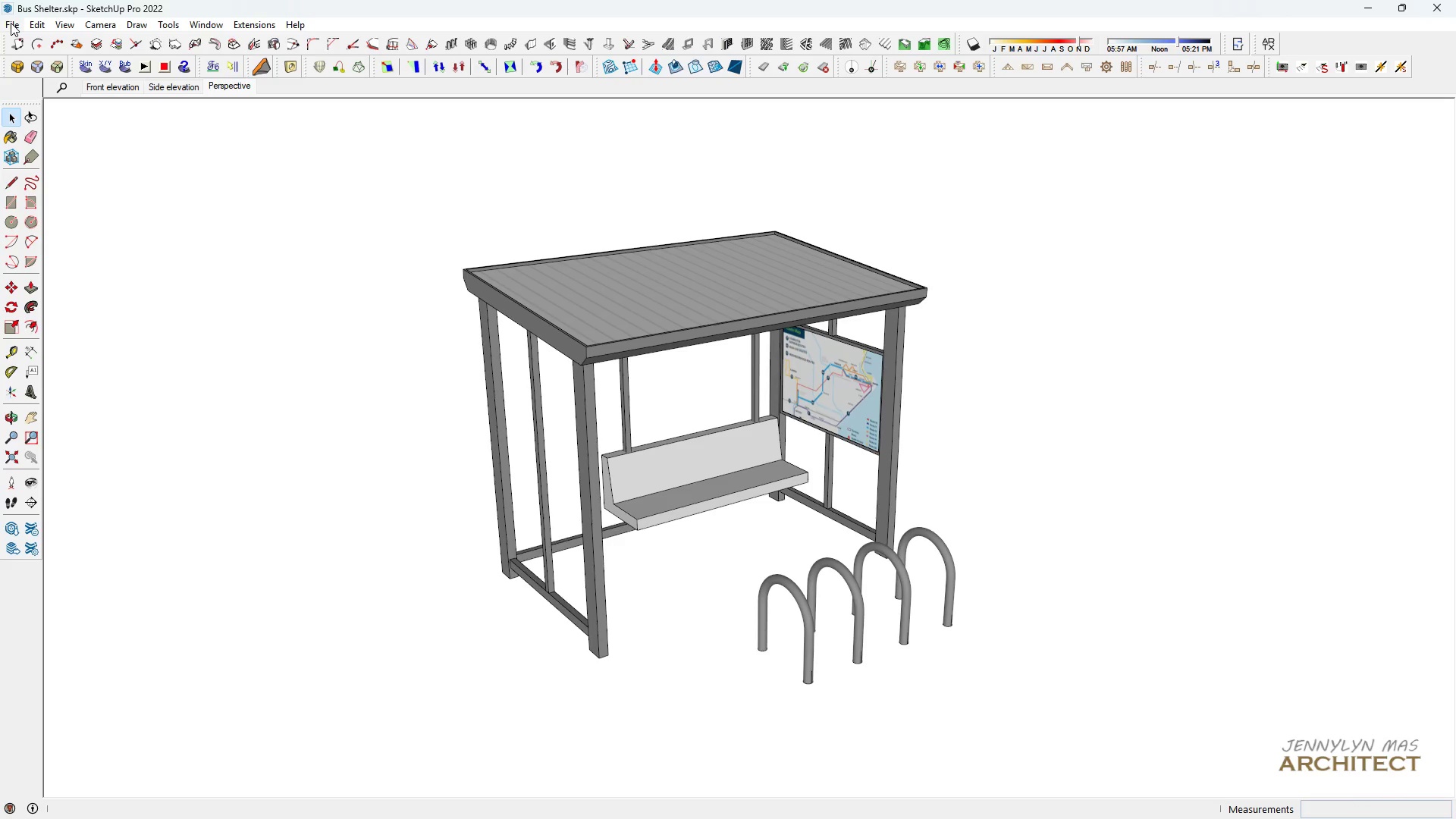 
triple_click([11, 23])
 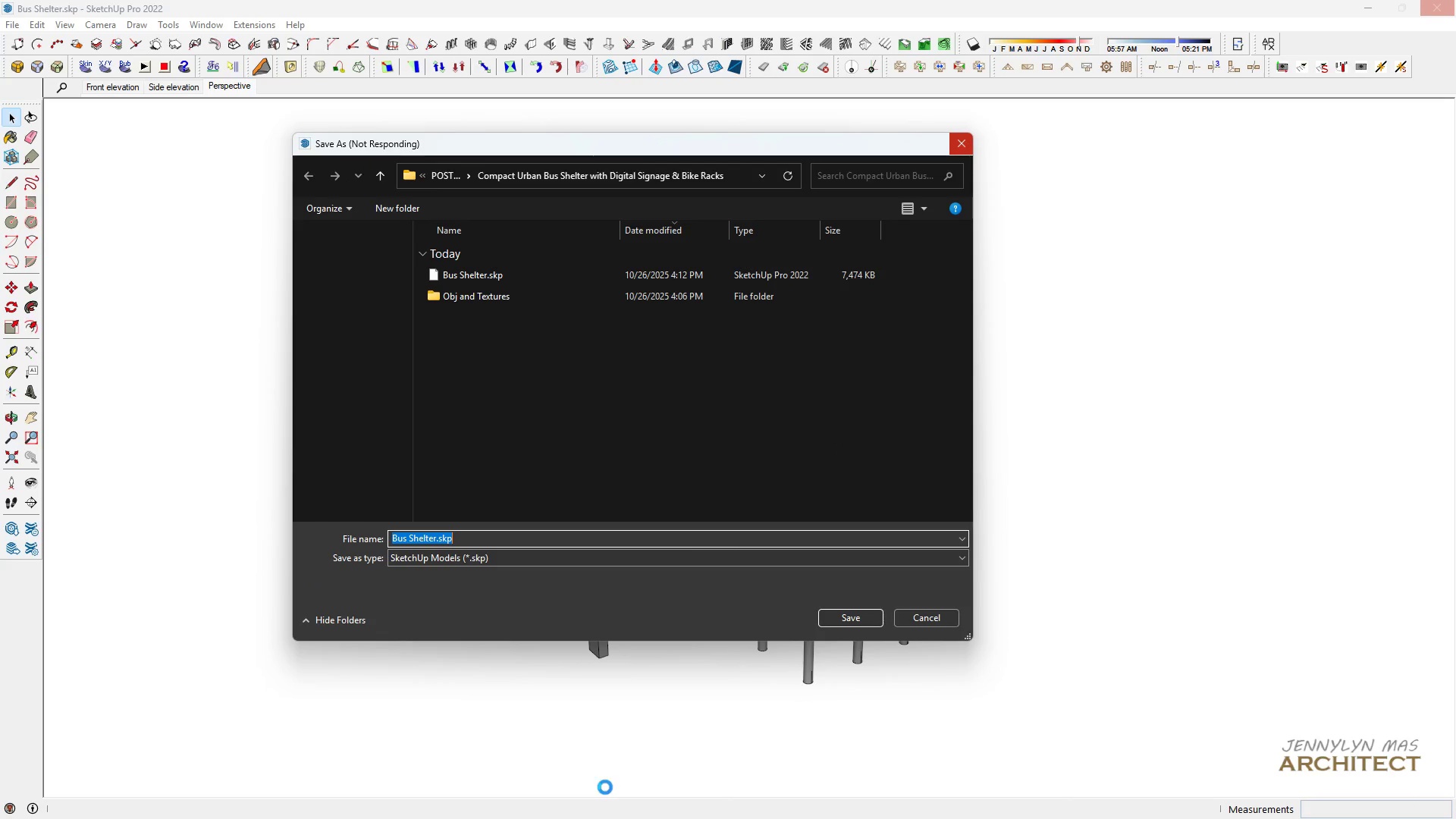 
wait(48.83)
 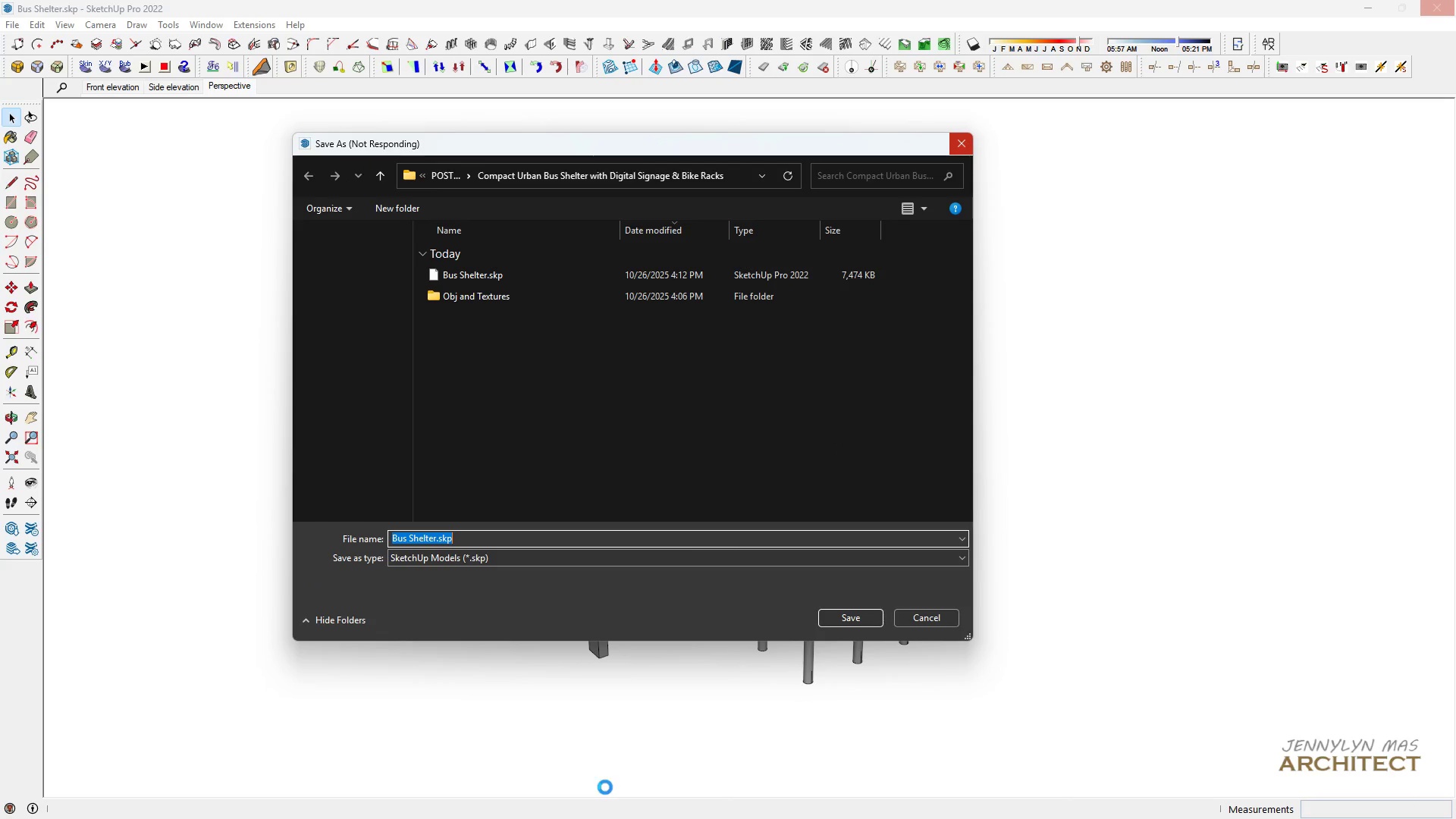 
left_click([880, 803])